 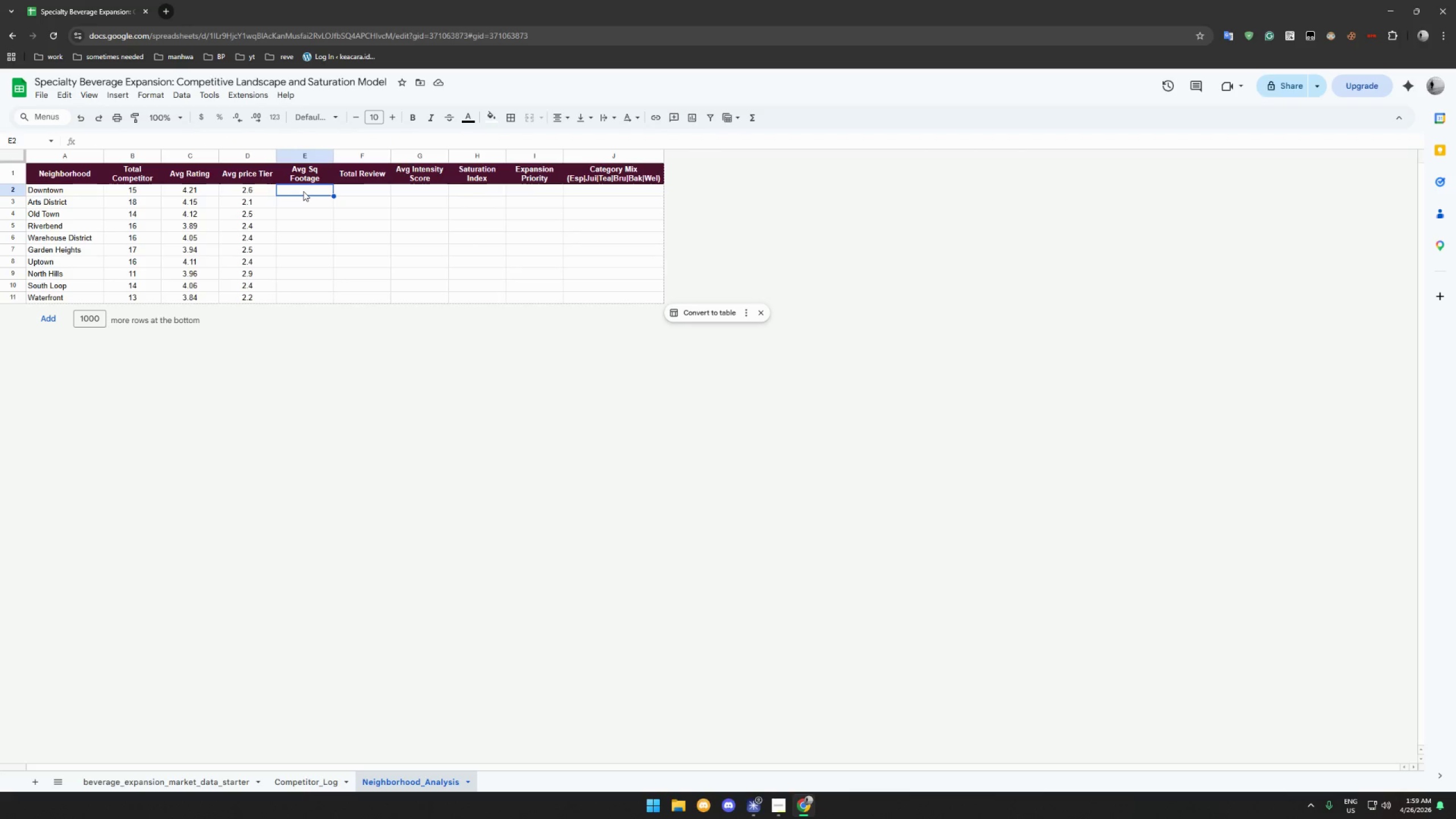 
left_click([316, 354])
 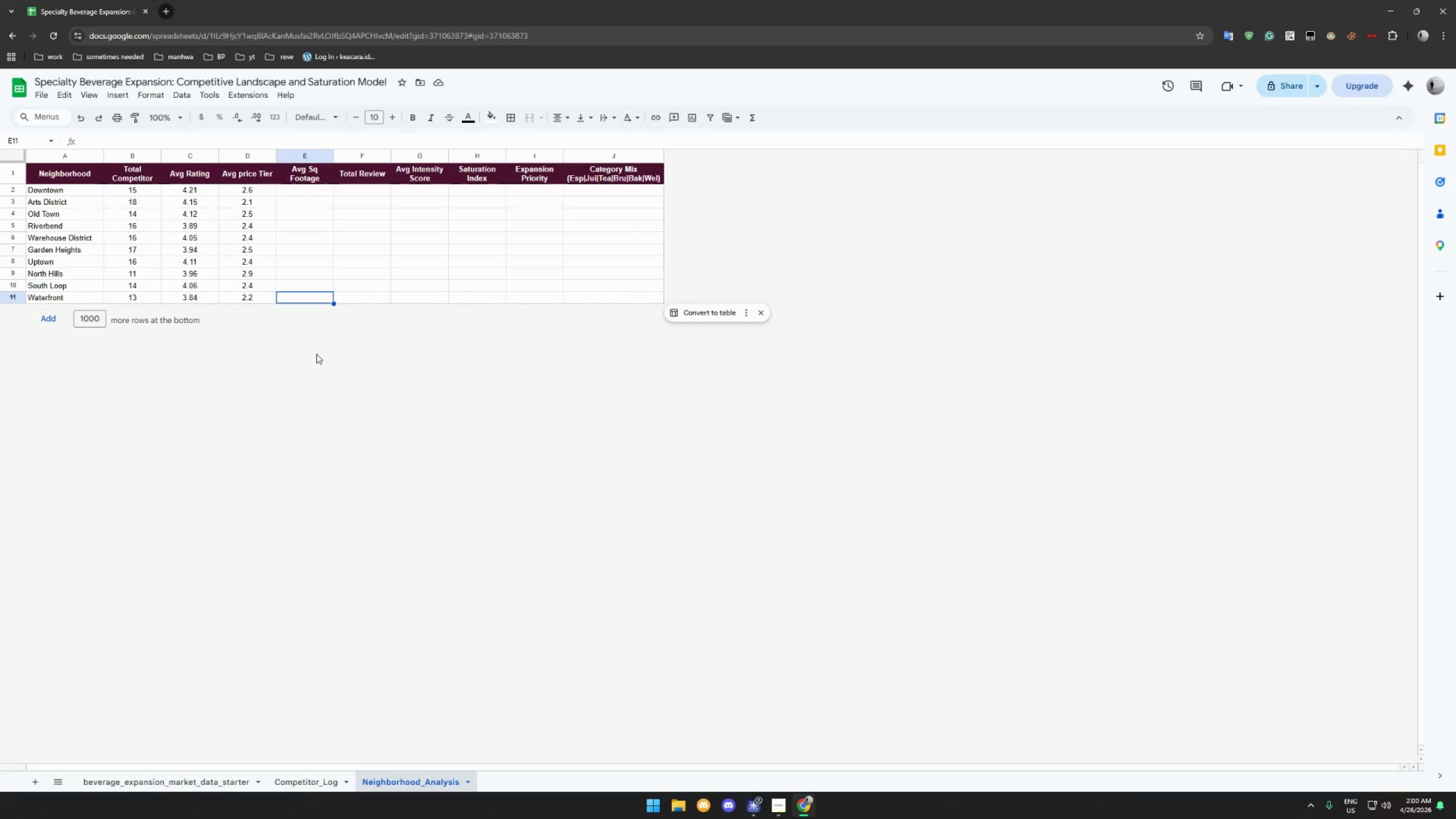 
wait(12.31)
 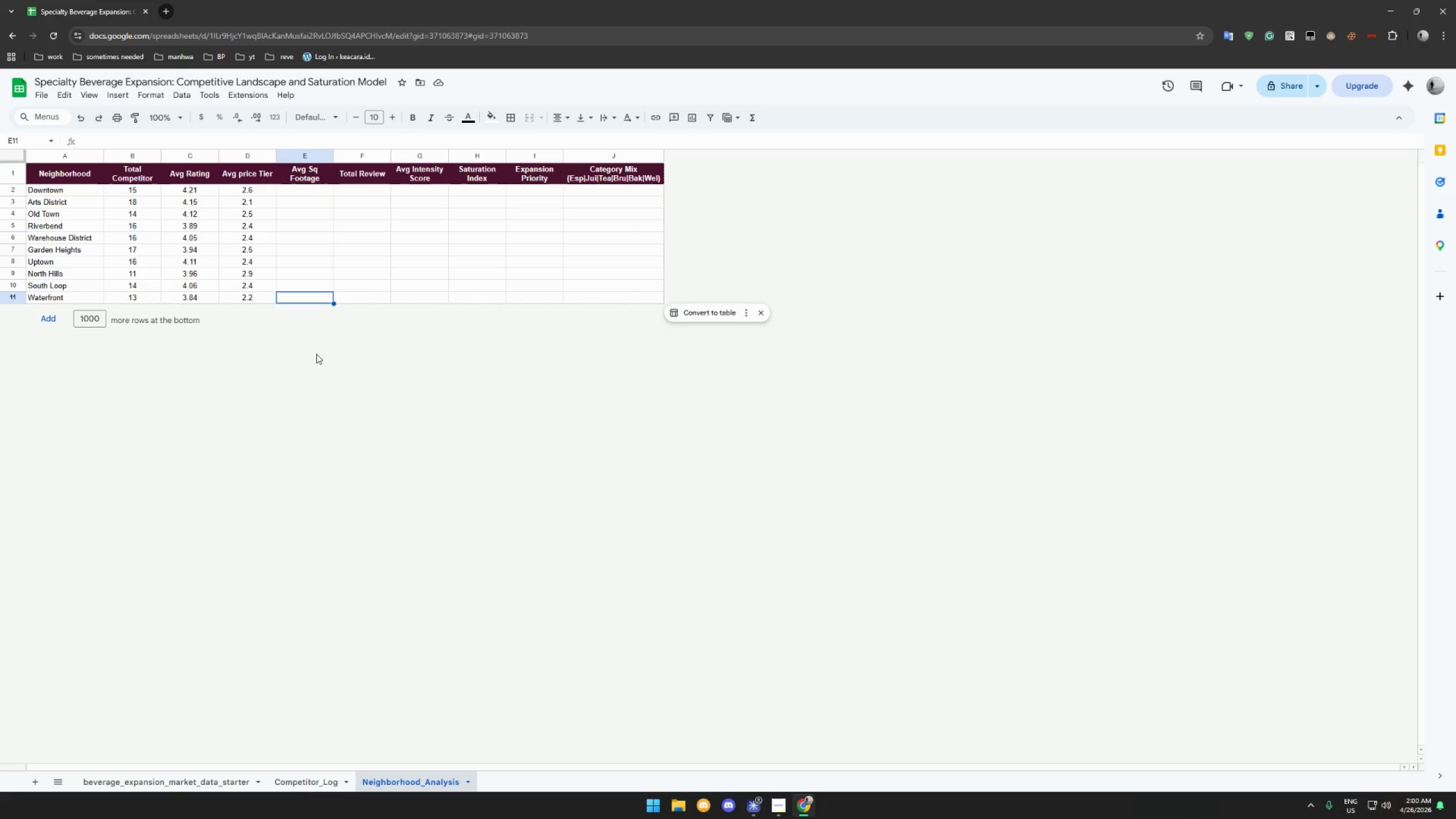 
left_click([311, 189])
 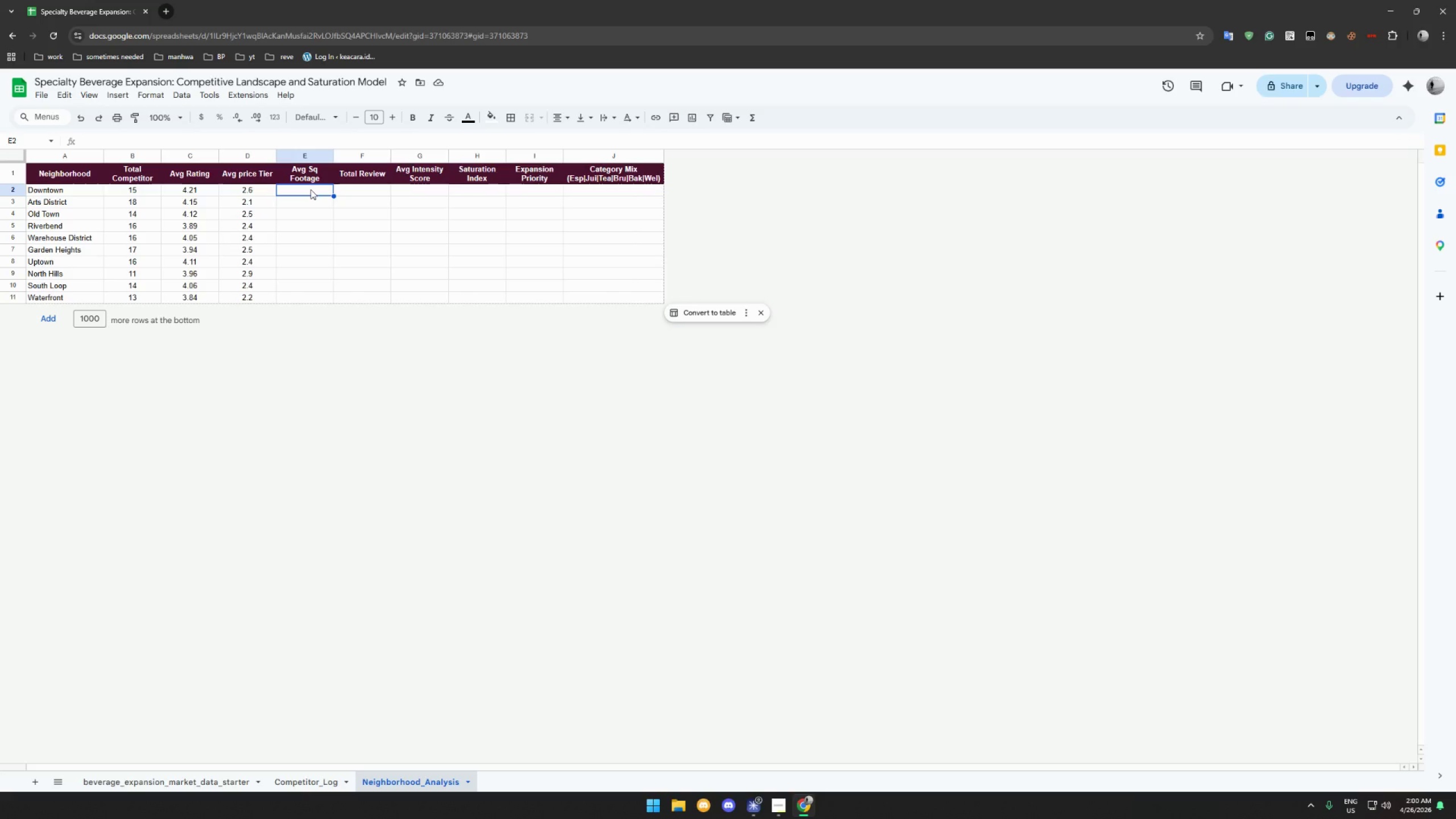 
type(=ife)
key(Backspace)
key(Backspace)
key(Backspace)
type(IFERROR(round()
key(Backspace)
key(Backspace)
key(Backspace)
key(Backspace)
key(Backspace)
key(Backspace)
type(ROUND(AVERAGEIF(CX)
key(Backspace)
type(ompetitor_Log!C$2:C,A2,Competitor_Log!)
 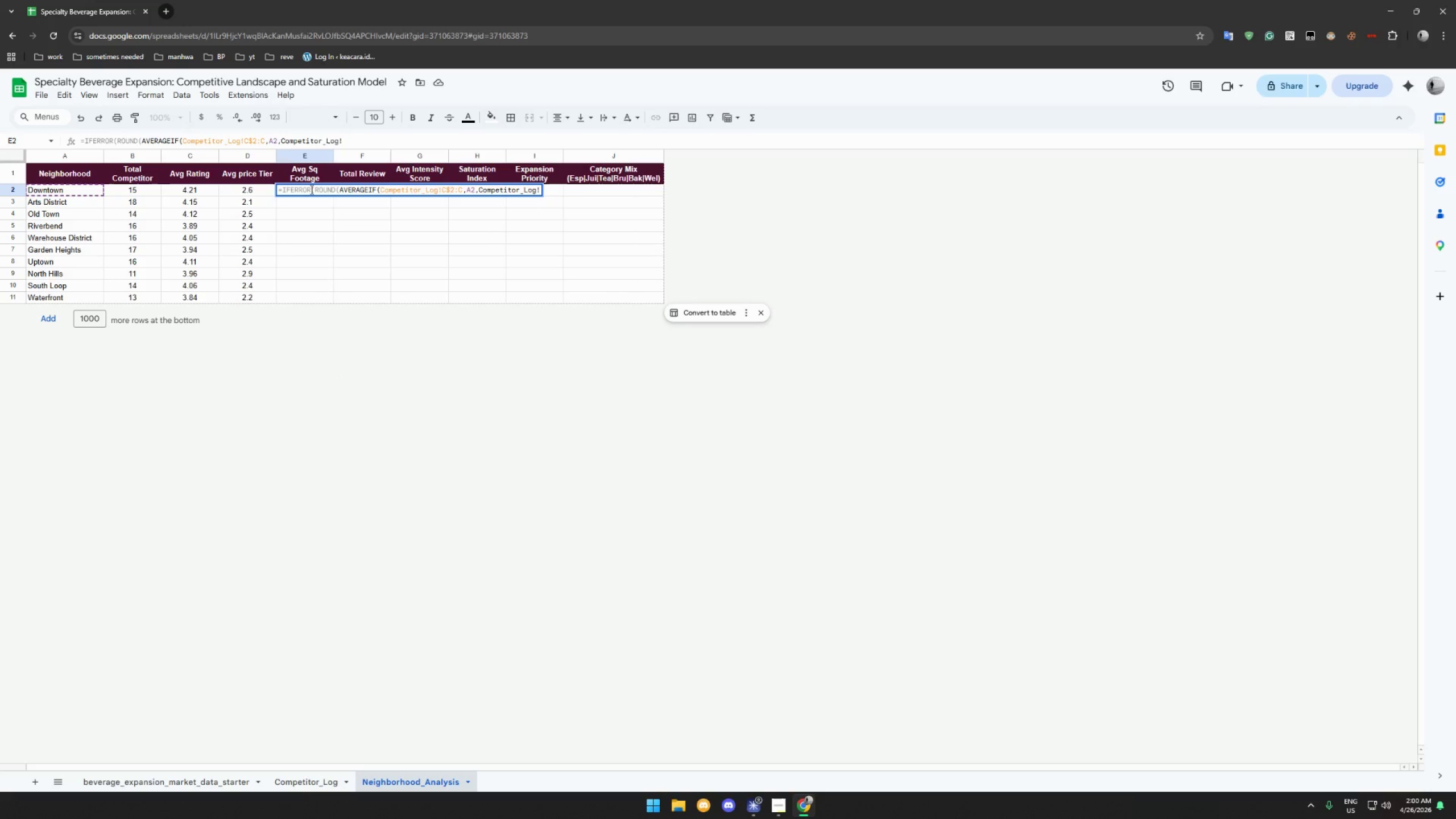 
wait(5.98)
 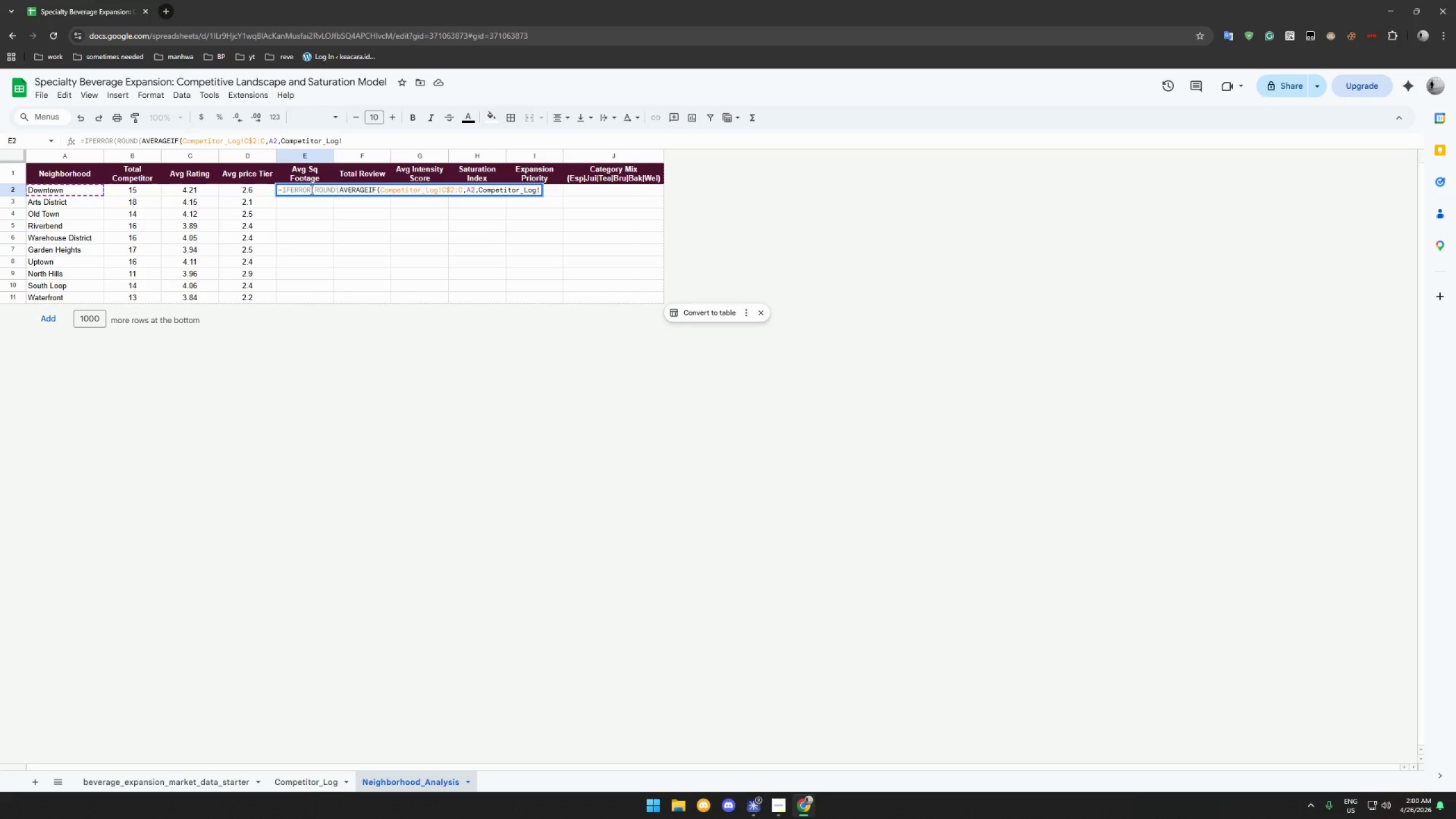 
type(G$2:G,)
key(Backspace)
type(),0,)
key(Backspace)
type()m)
key(Backspace)
type(,0))
 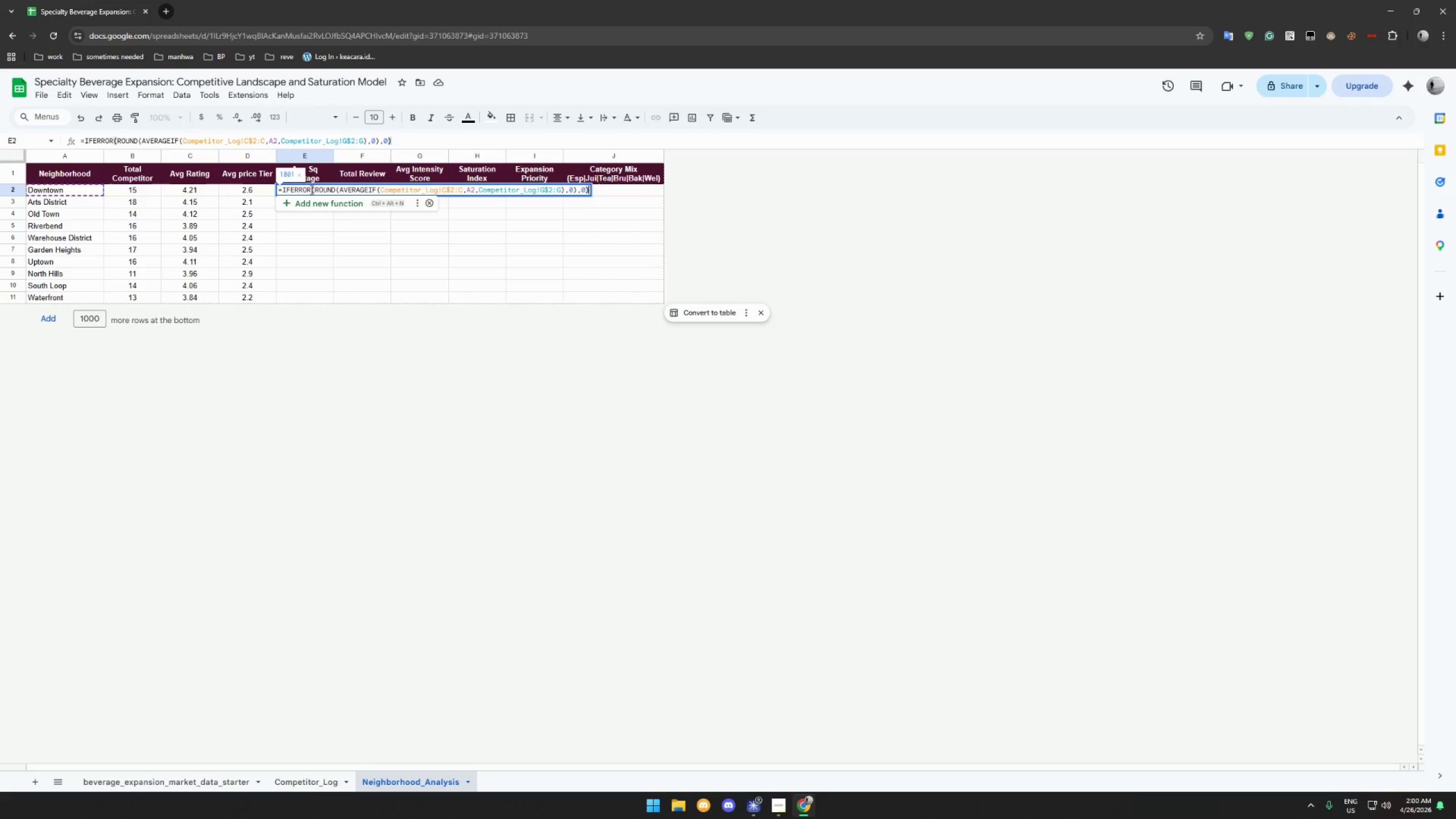 
key(Enter)
 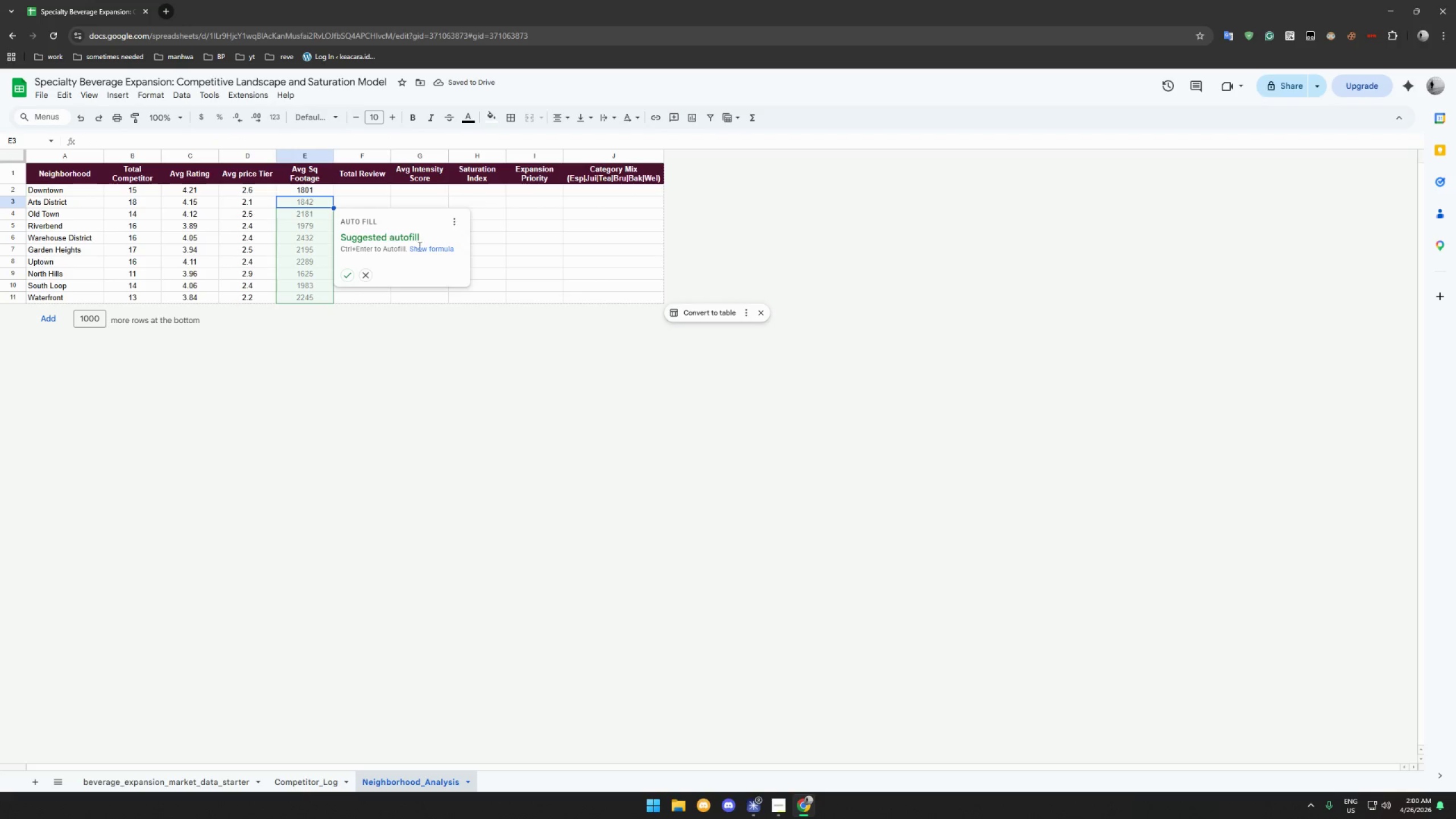 
left_click([348, 274])
 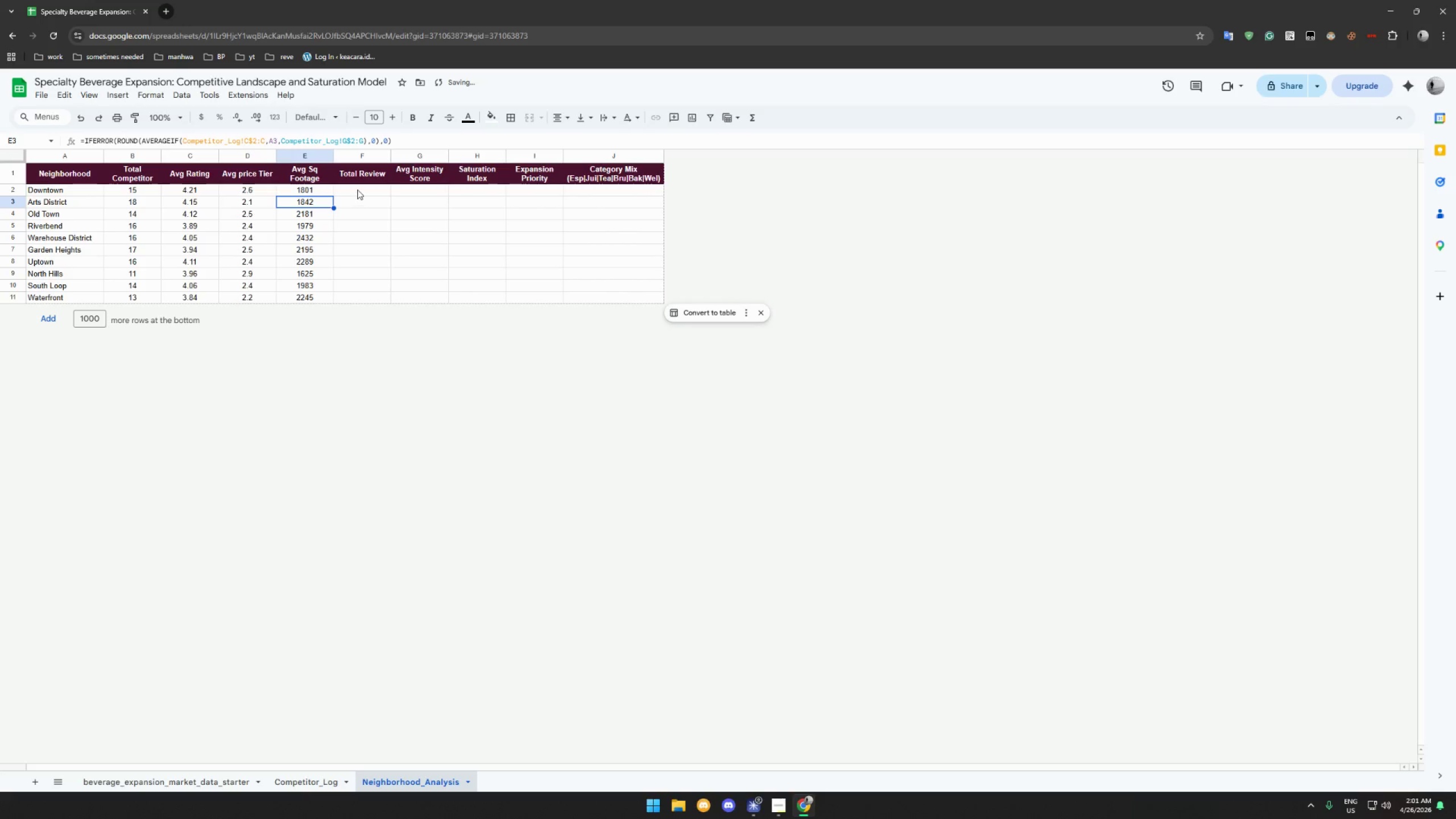 
left_click([357, 189])
 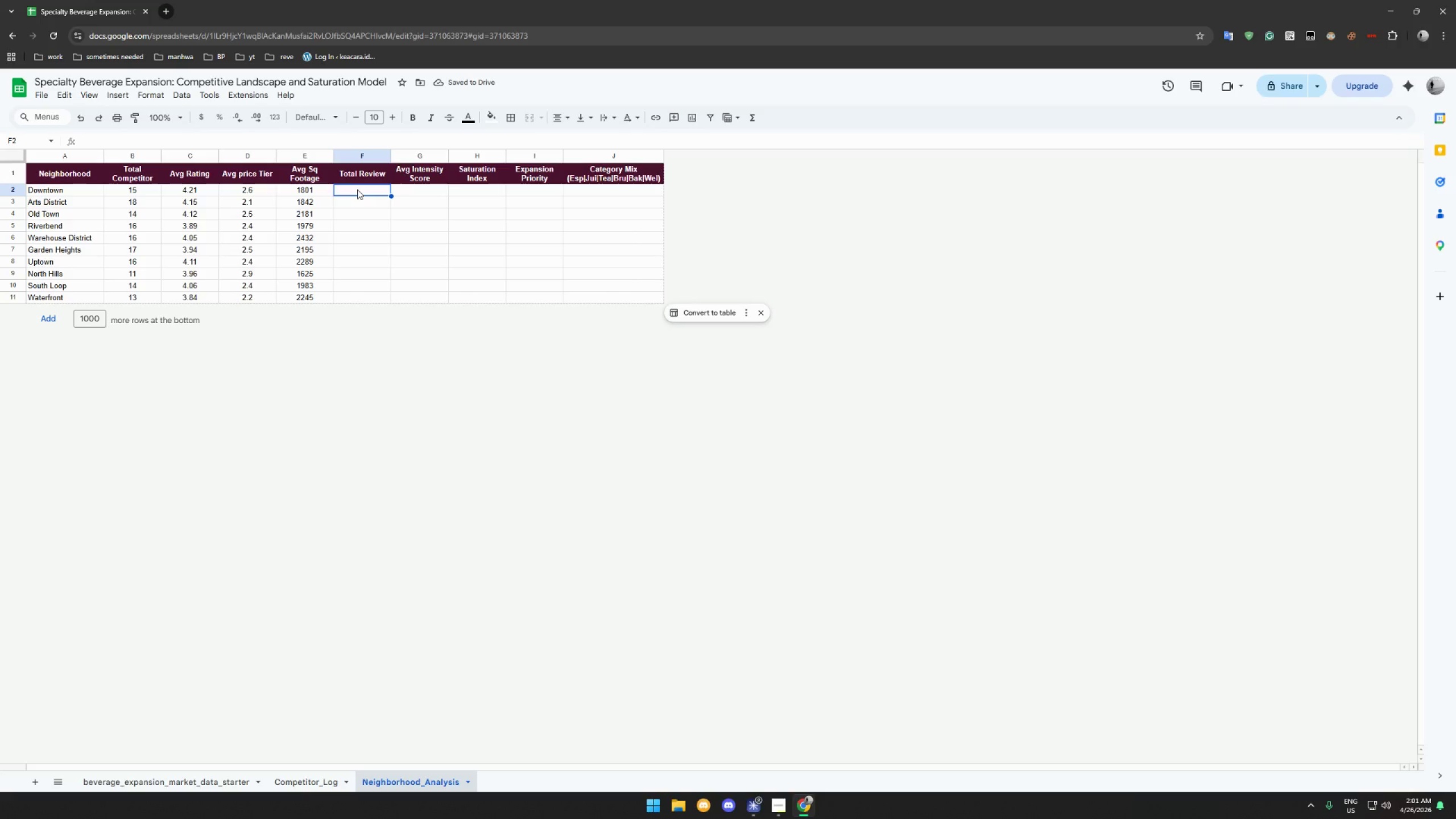 
wait(5.73)
 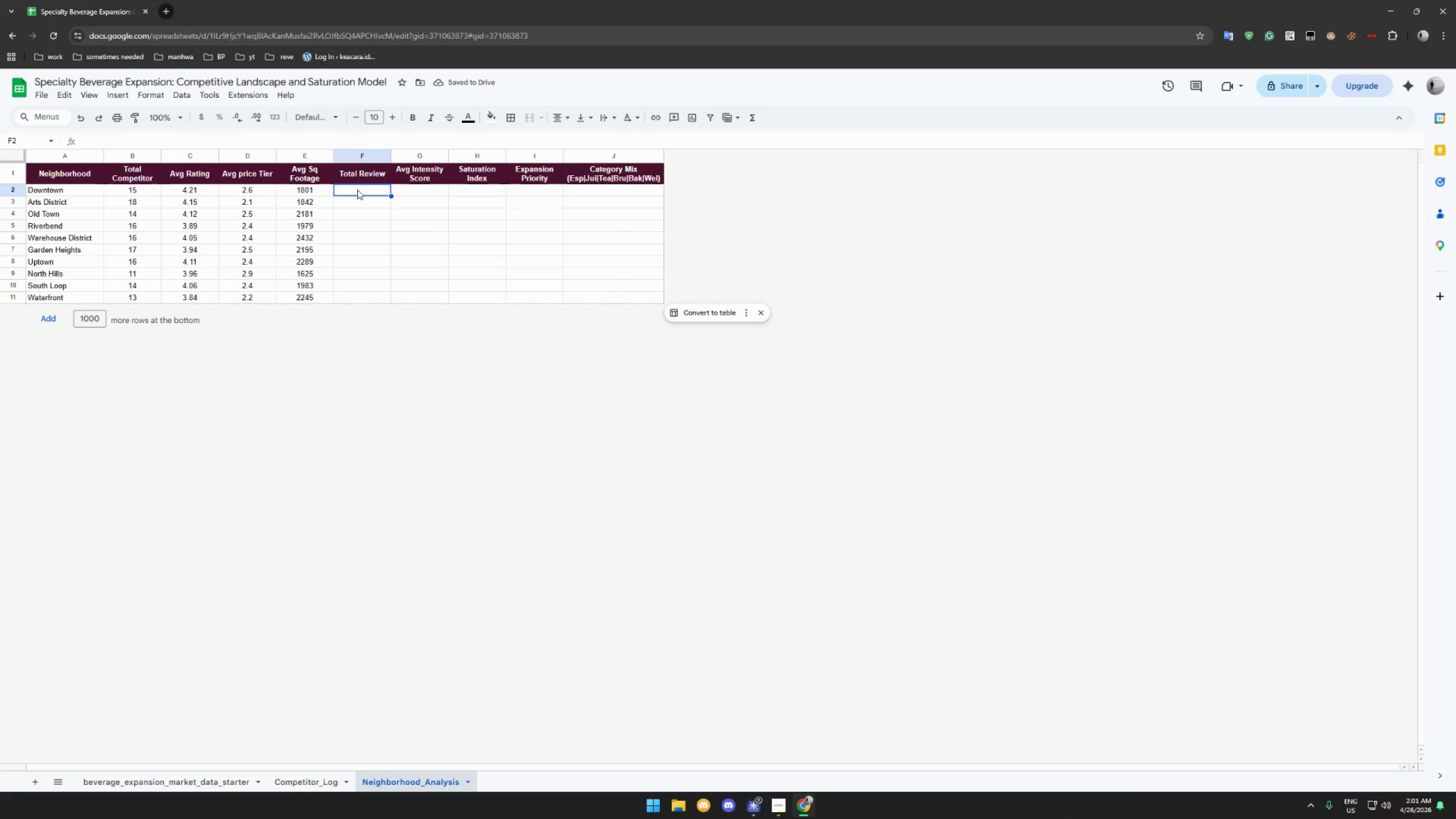 
type(=i)
key(Backspace)
type(IFERROR(SUMIF(Competitor_))
key(Backspace)
type(Log!C$2:C,A2,Competitor))
key(Backspace)
type(_Log!)
 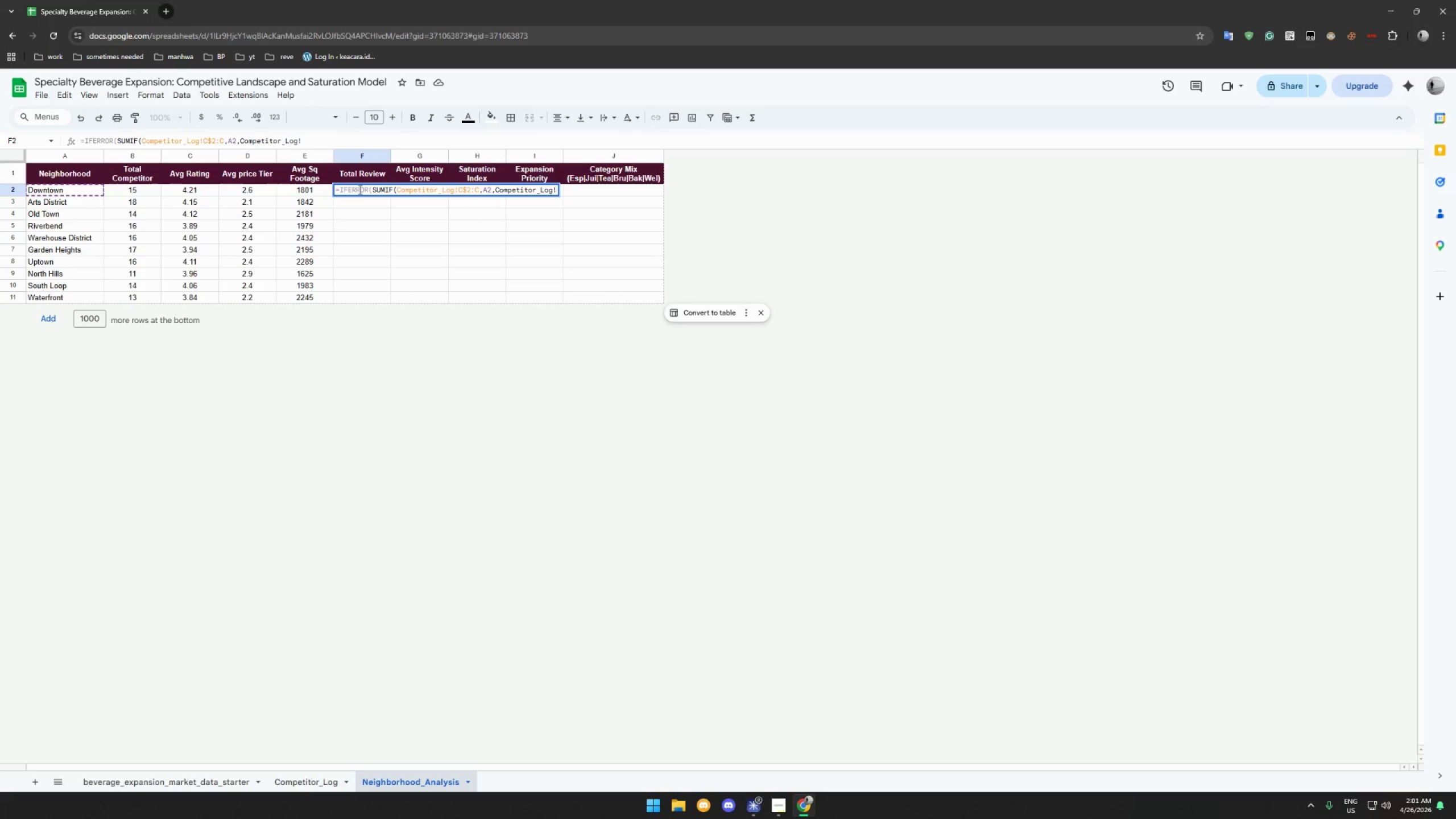 
wait(7.61)
 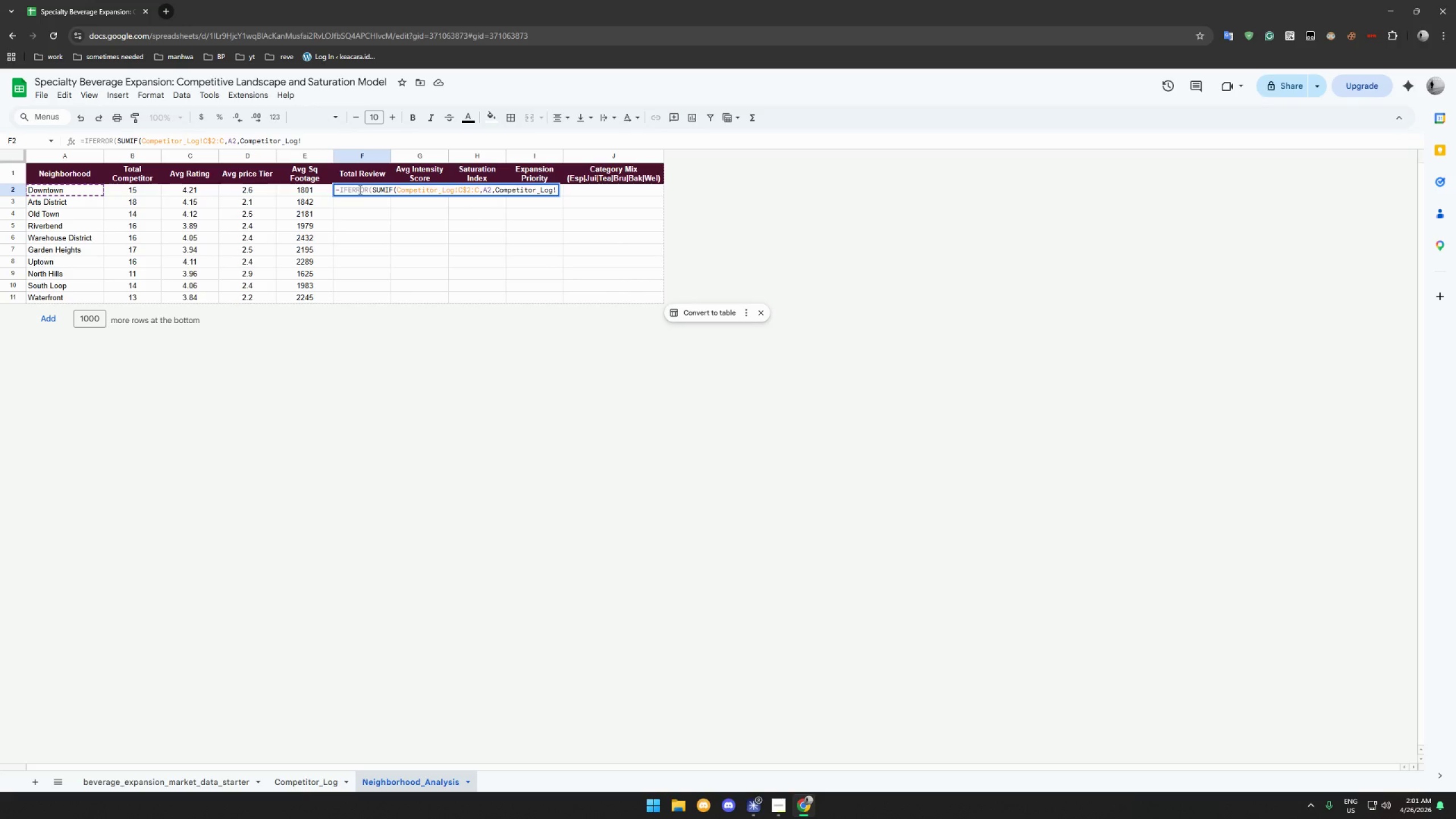 
type(E#)
key(Backspace)
type($2:E,)
key(Backspace)
type(),0))
 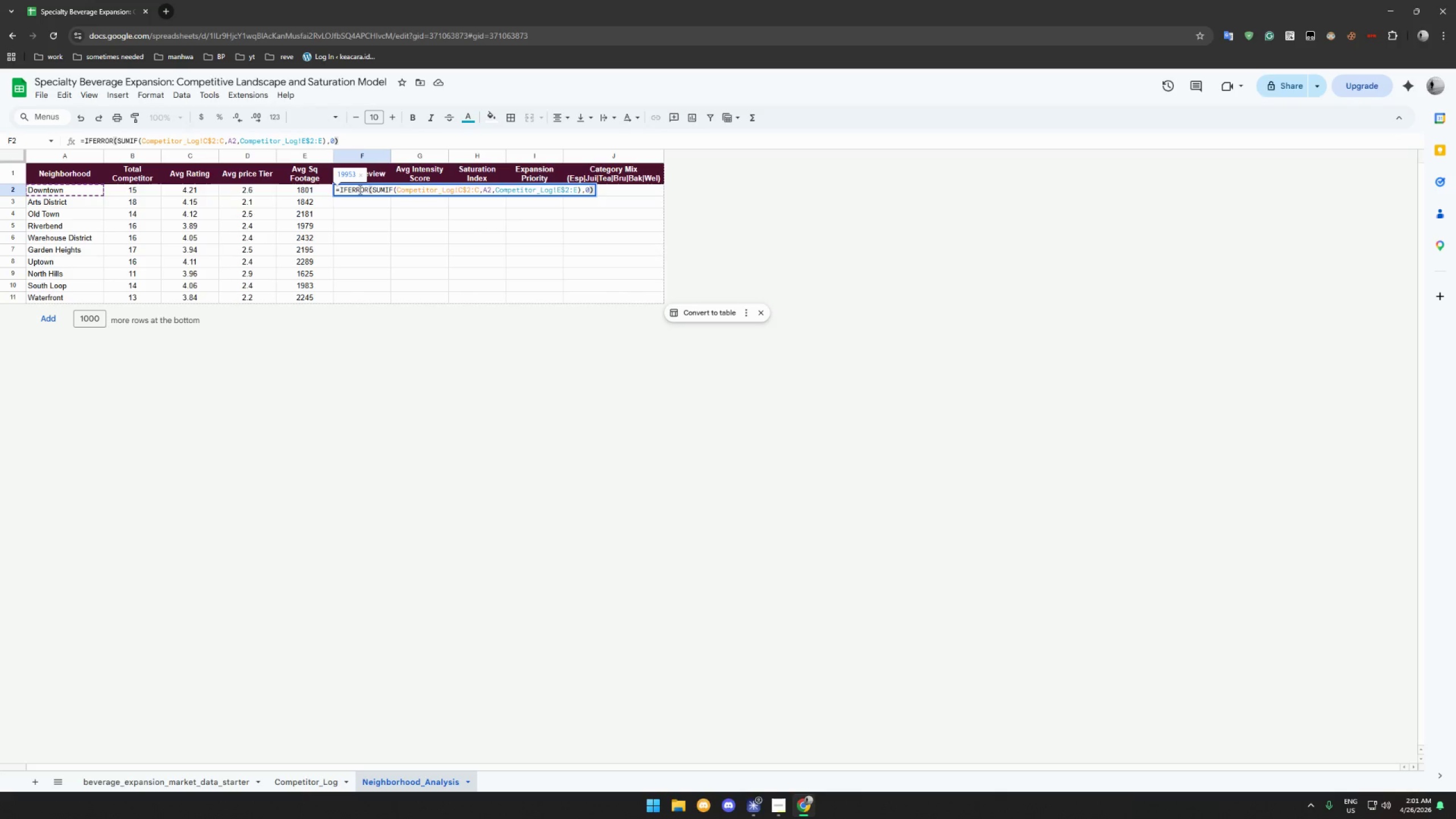 
key(Enter)
 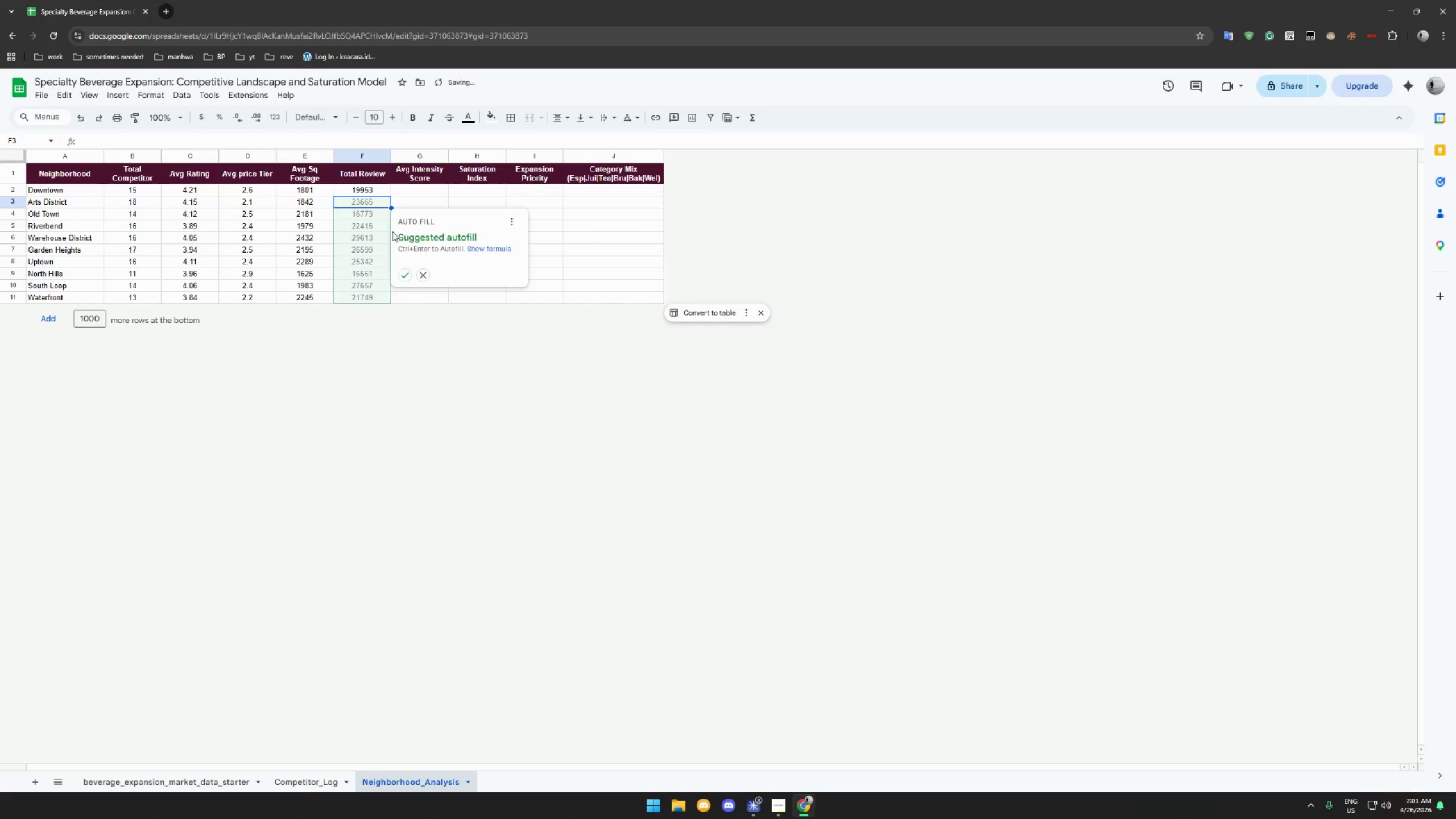 
left_click([400, 272])
 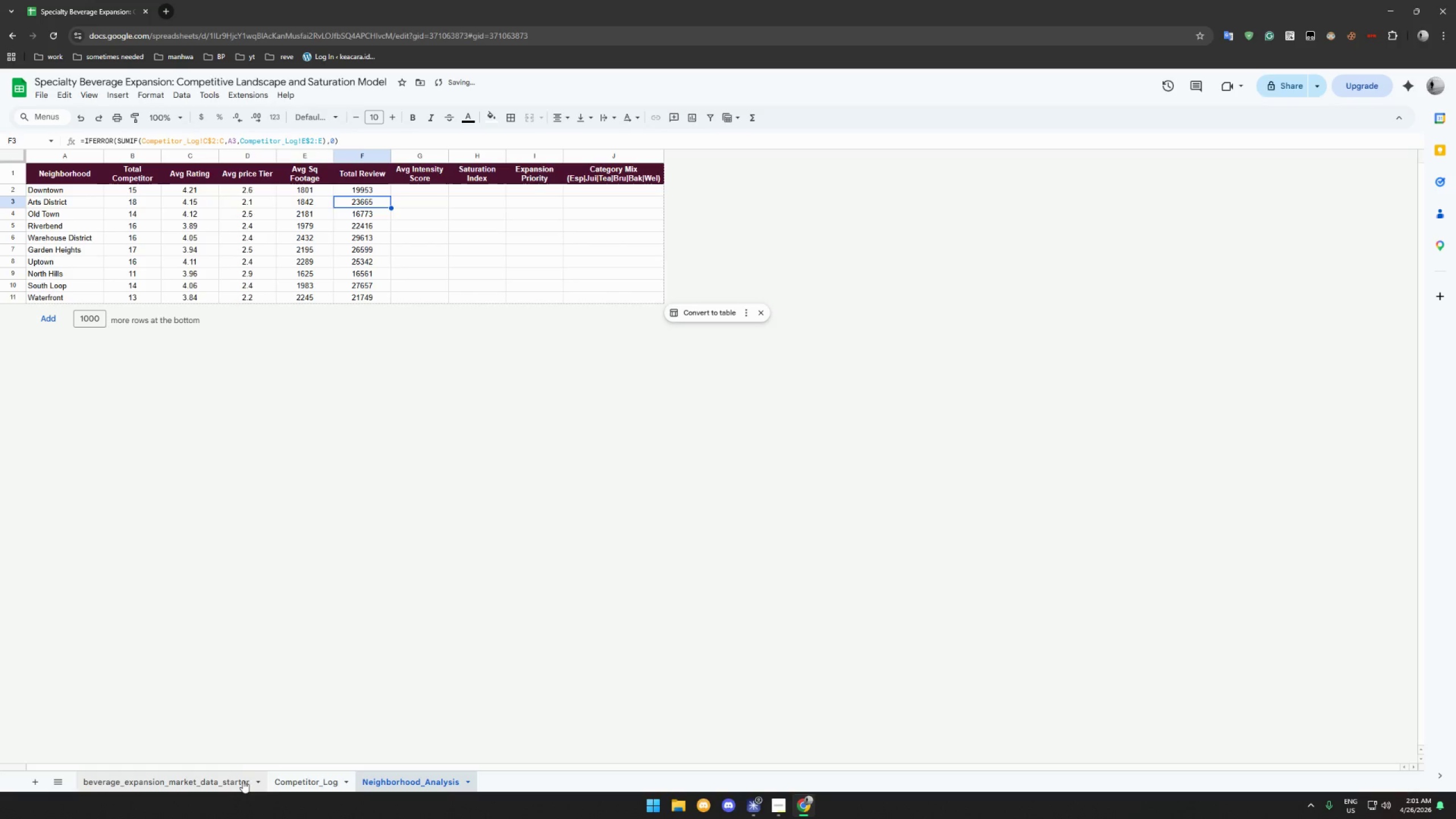 
left_click([283, 777])
 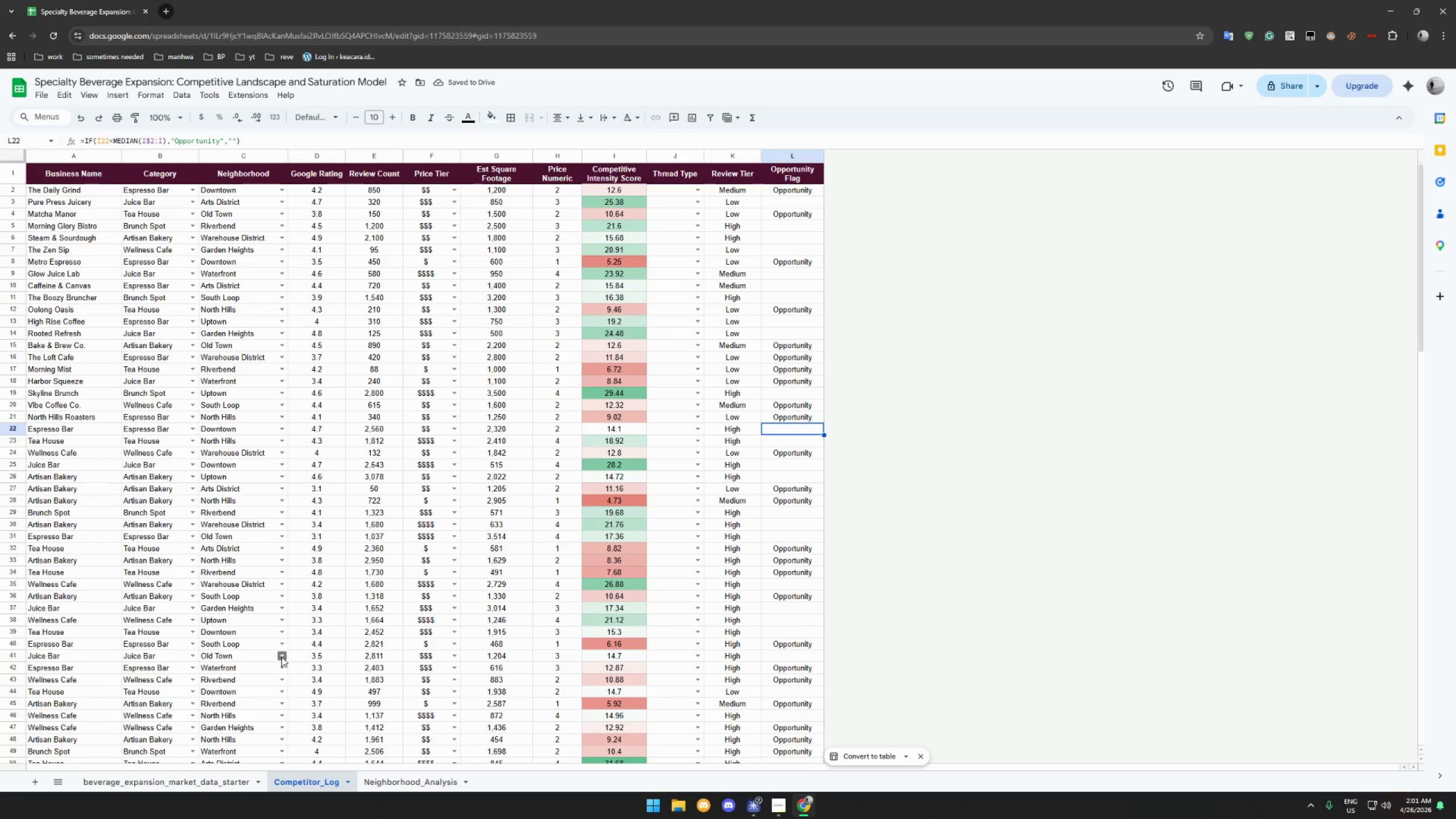 
left_click([426, 785])
 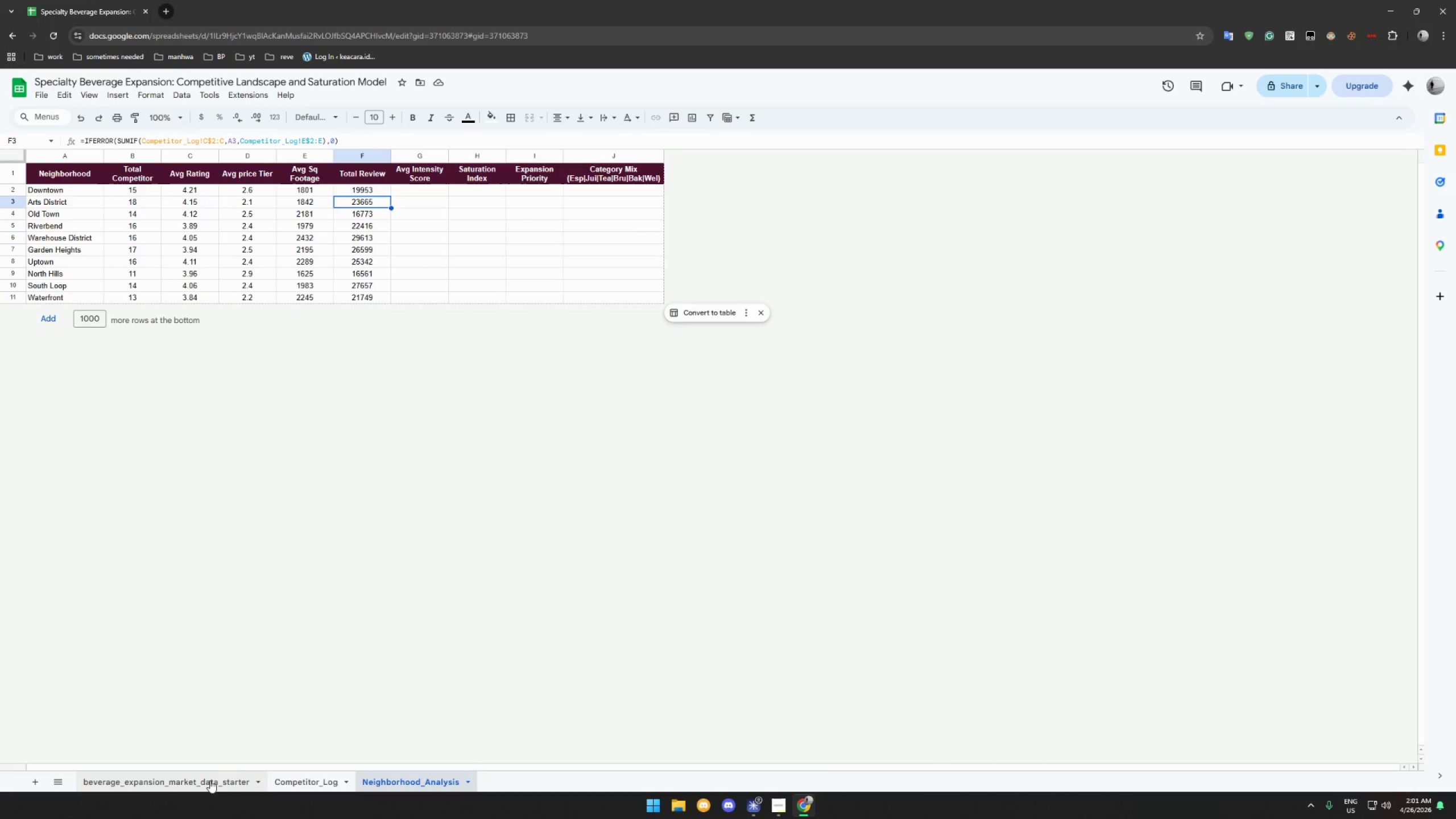 
right_click([210, 780])
 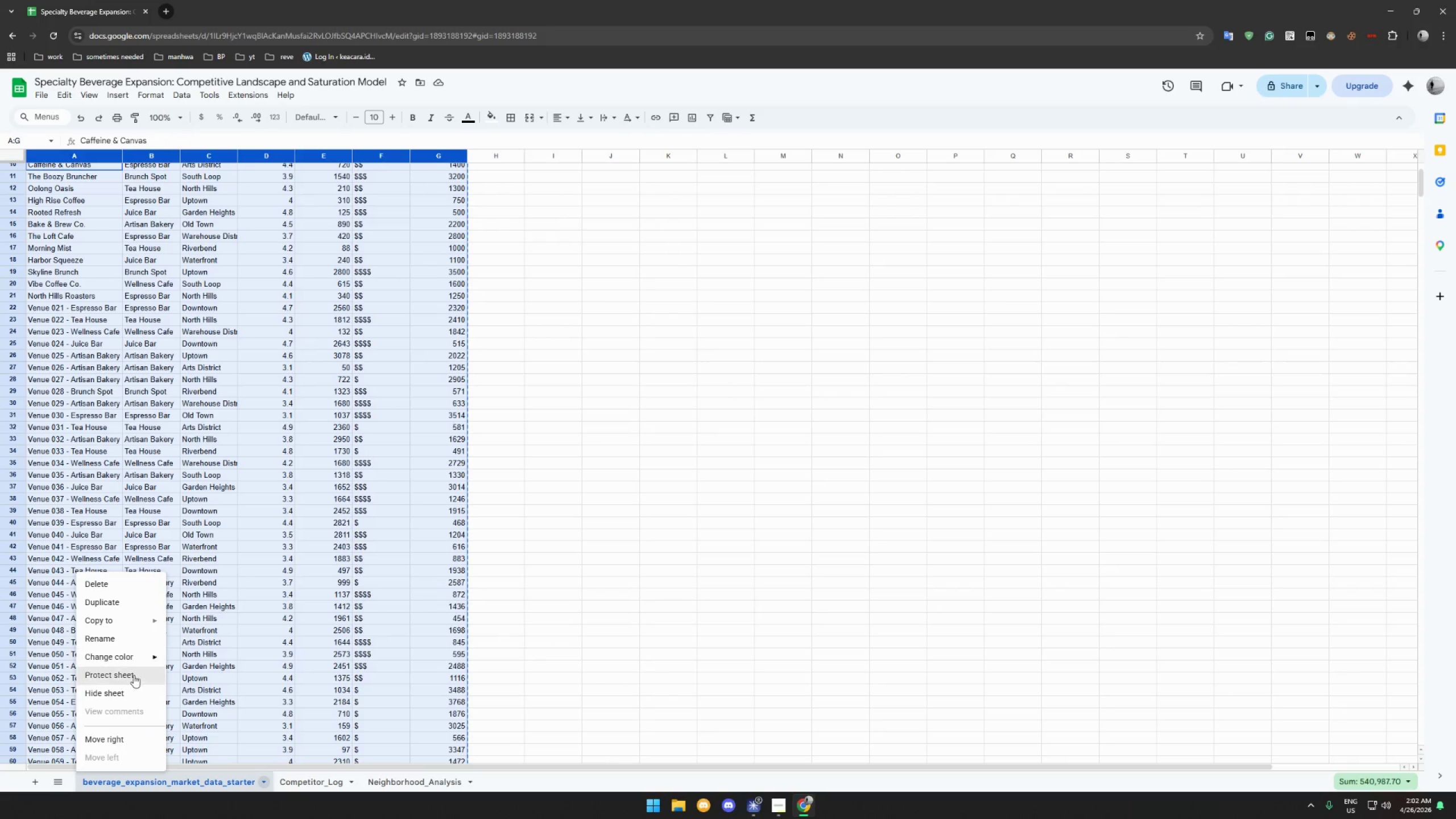 
left_click([131, 694])
 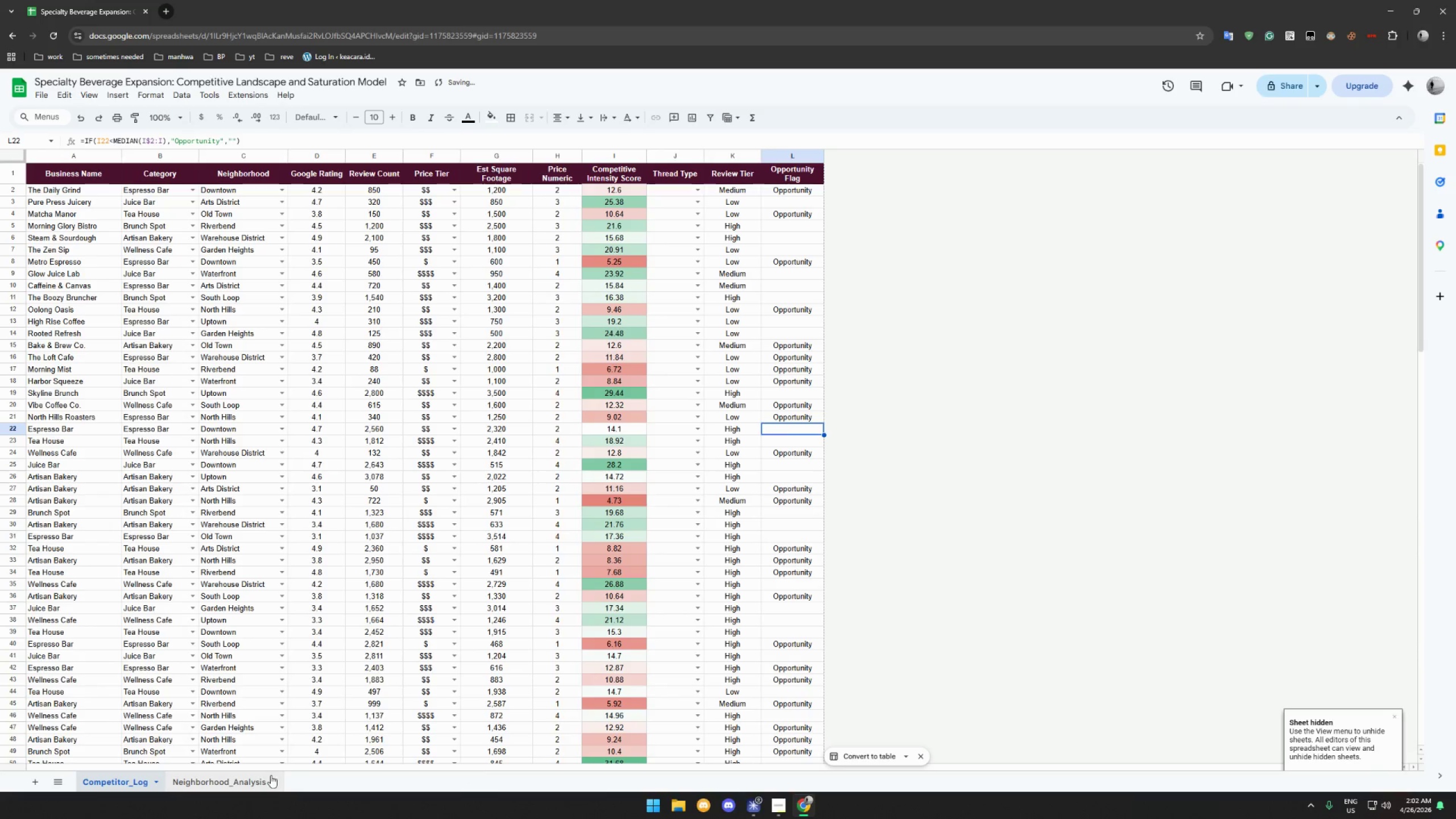 
left_click([241, 780])
 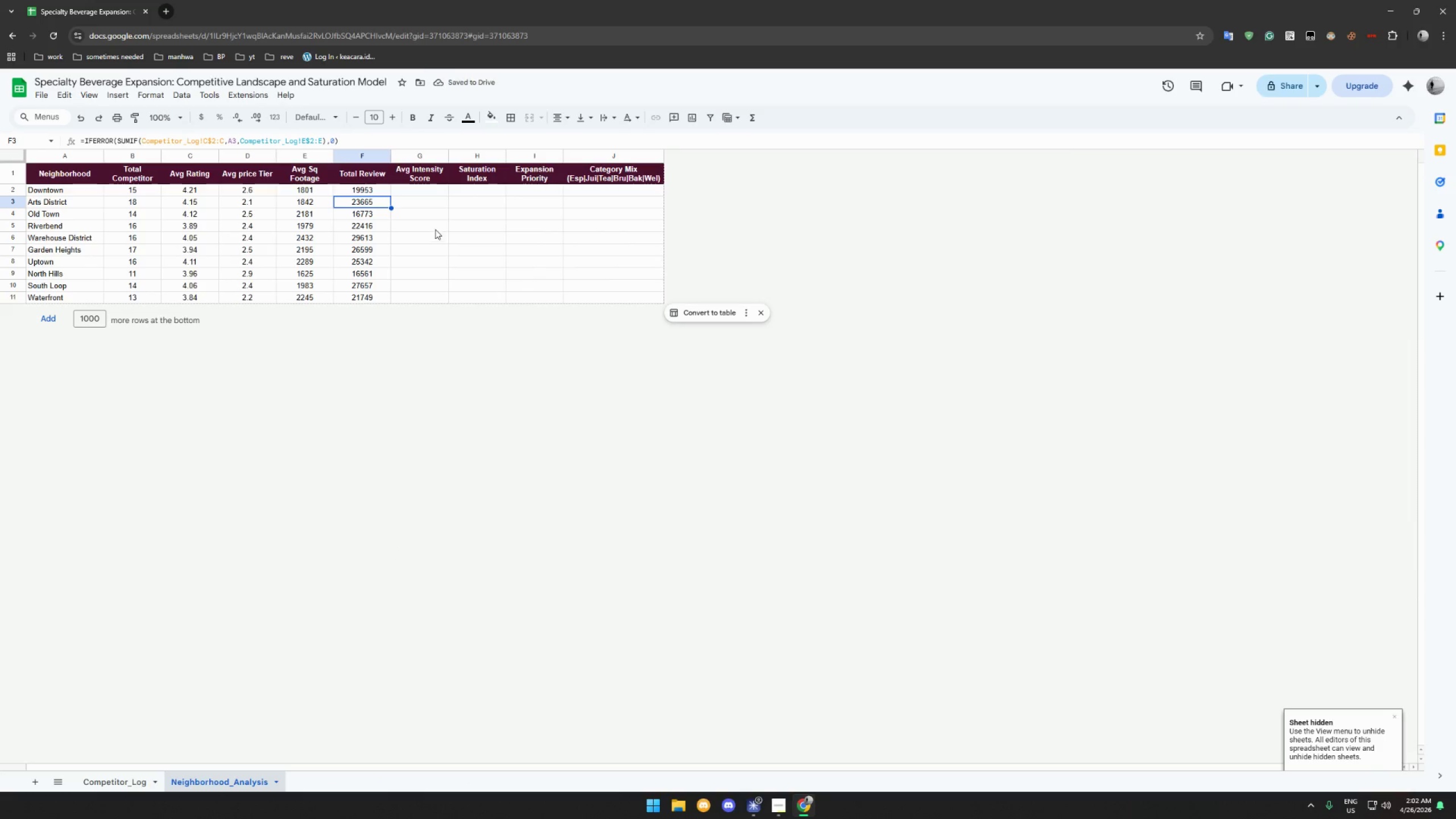 
left_click([423, 187])
 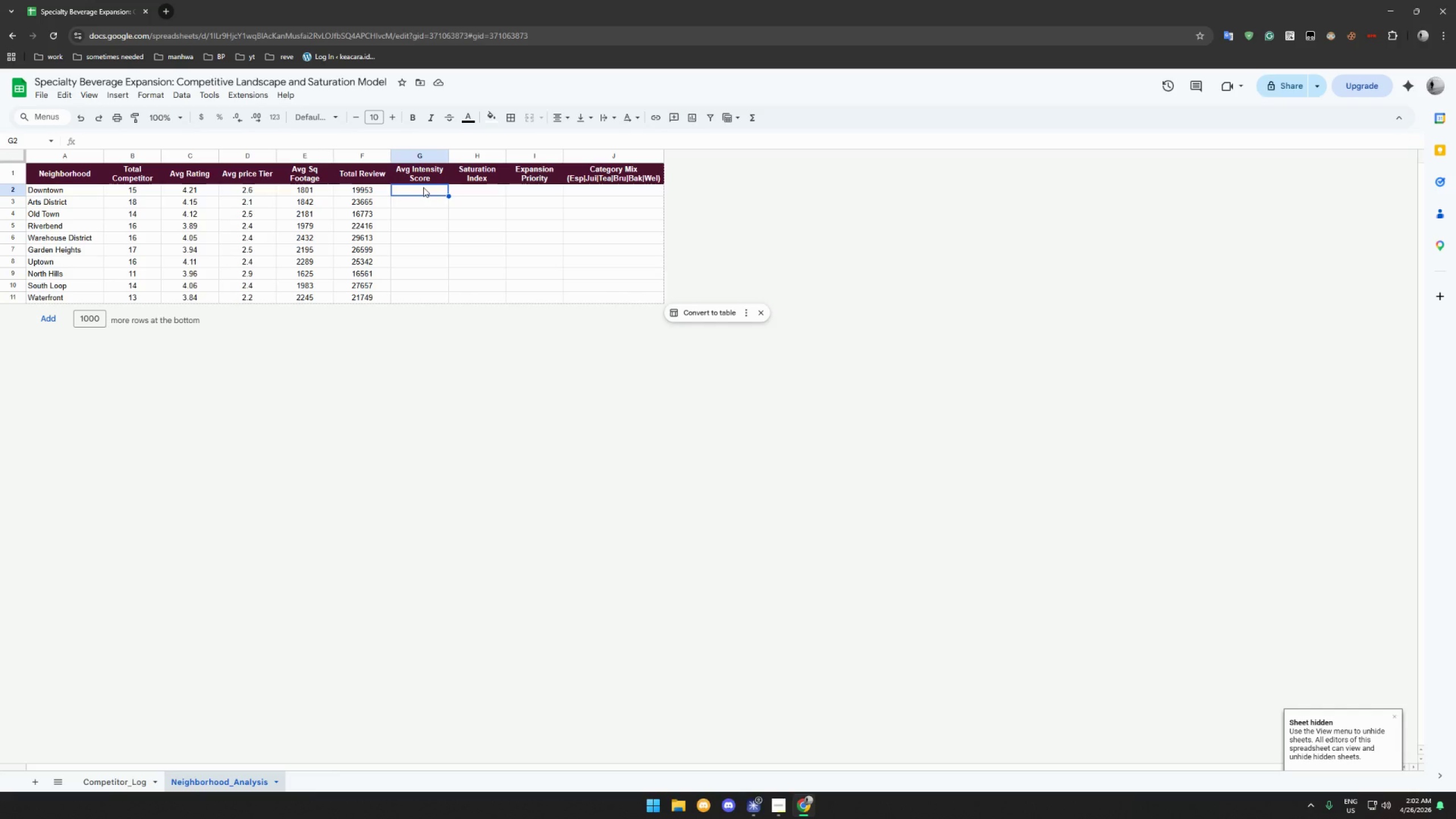 
wait(6.67)
 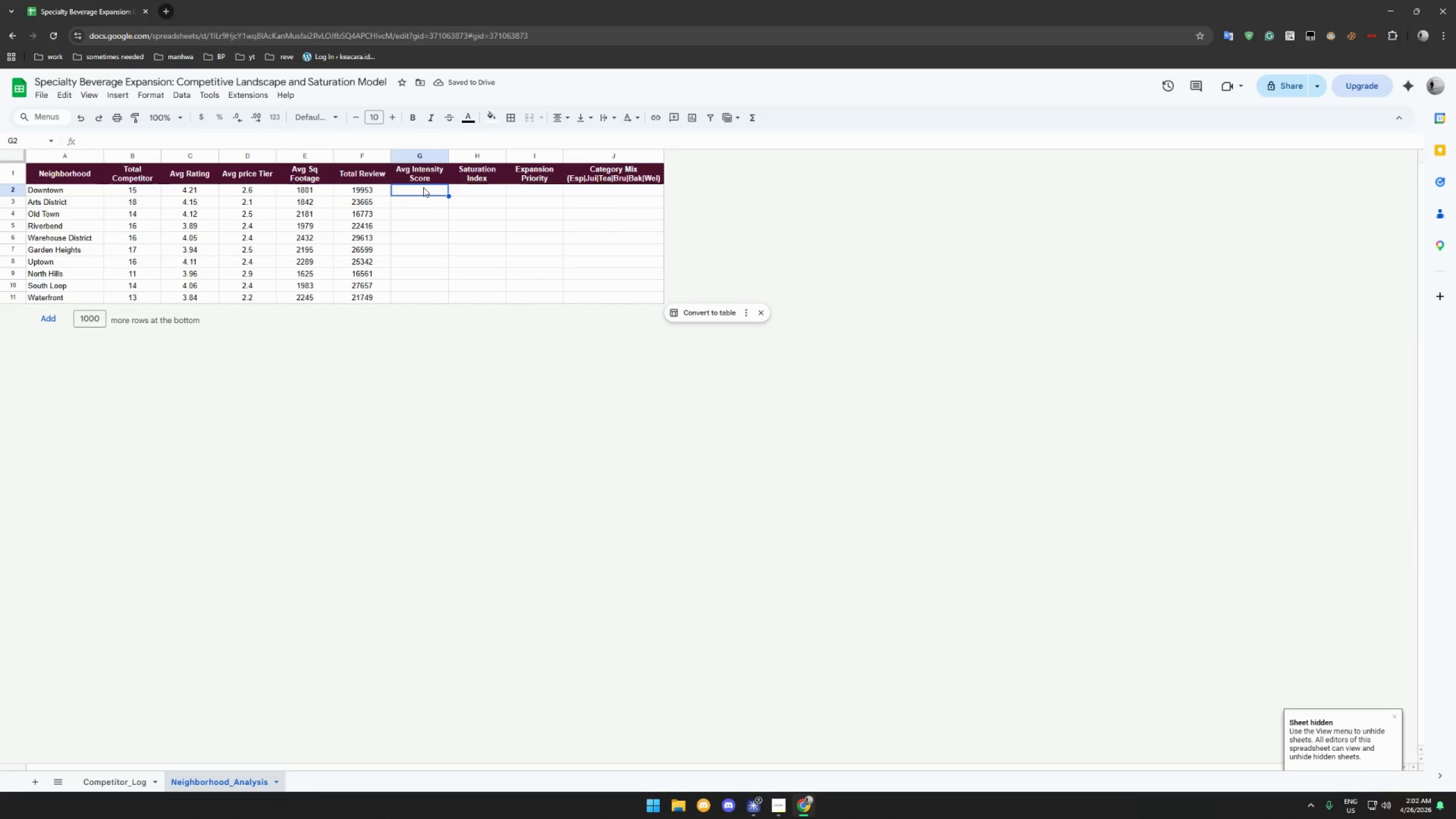 
type(=IF)
key(Backspace)
key(Backspace)
type(iferror(RO)
key(Backspace)
key(Backspace)
type(round(A)
key(Backspace)
type(averageif()
key(Backspace)
type((cOMPETITOR_lOG!)
 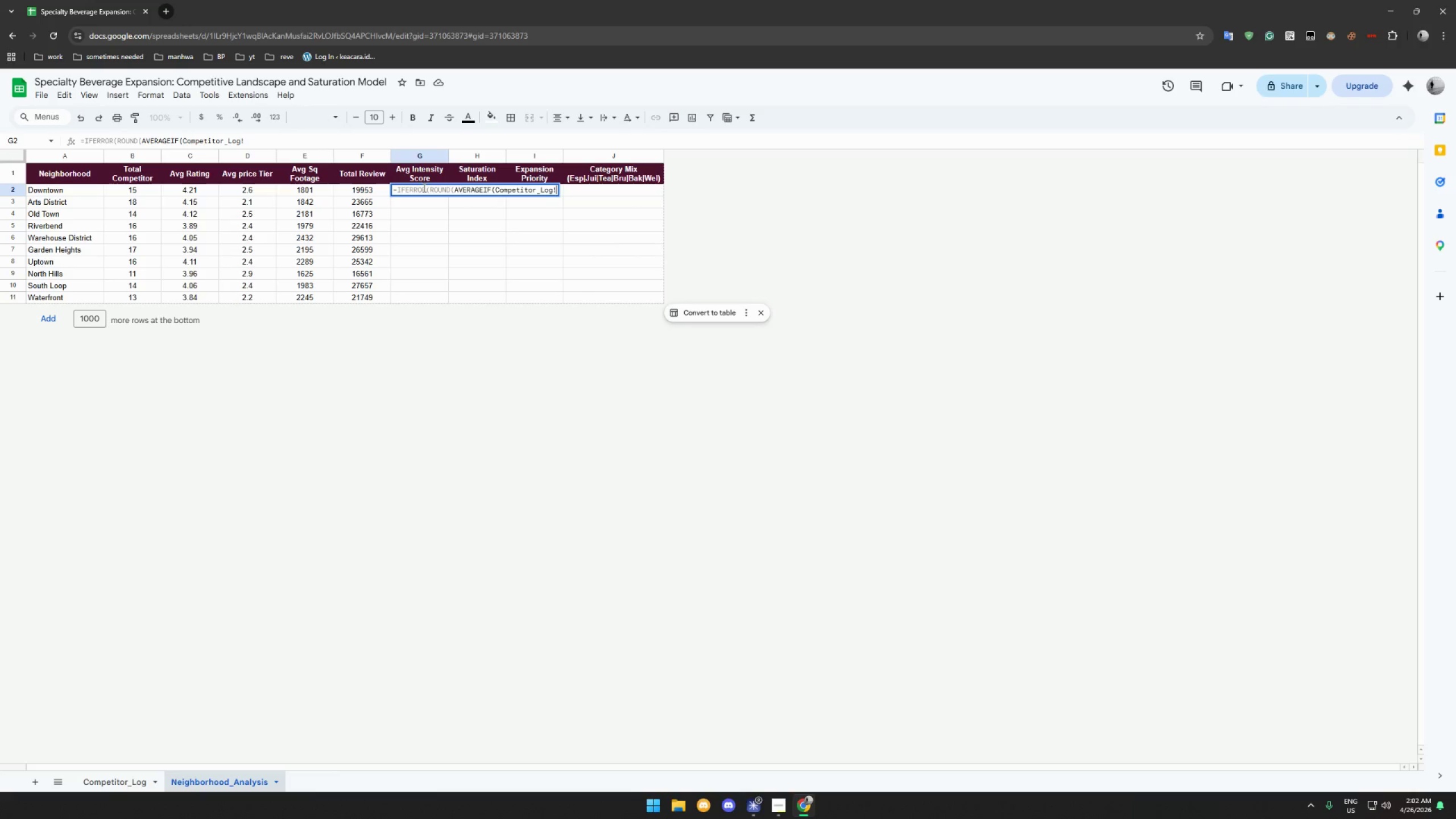 
wait(8.53)
 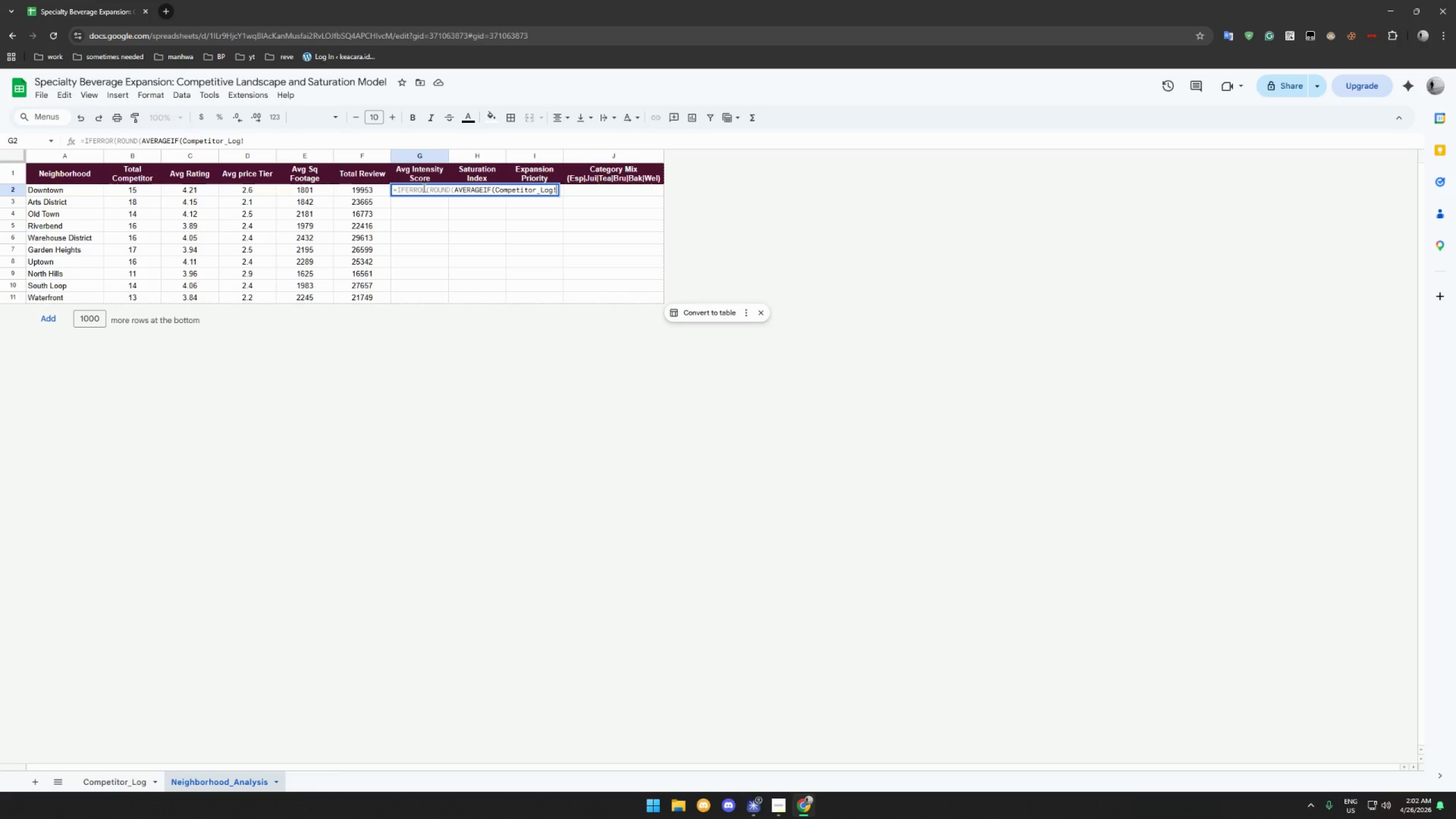 
type(CX)
key(Backspace)
type($2:C,A2,Competitor_Log!I$2L)
key(Backspace)
type(L)
key(Backspace)
type(:I)
 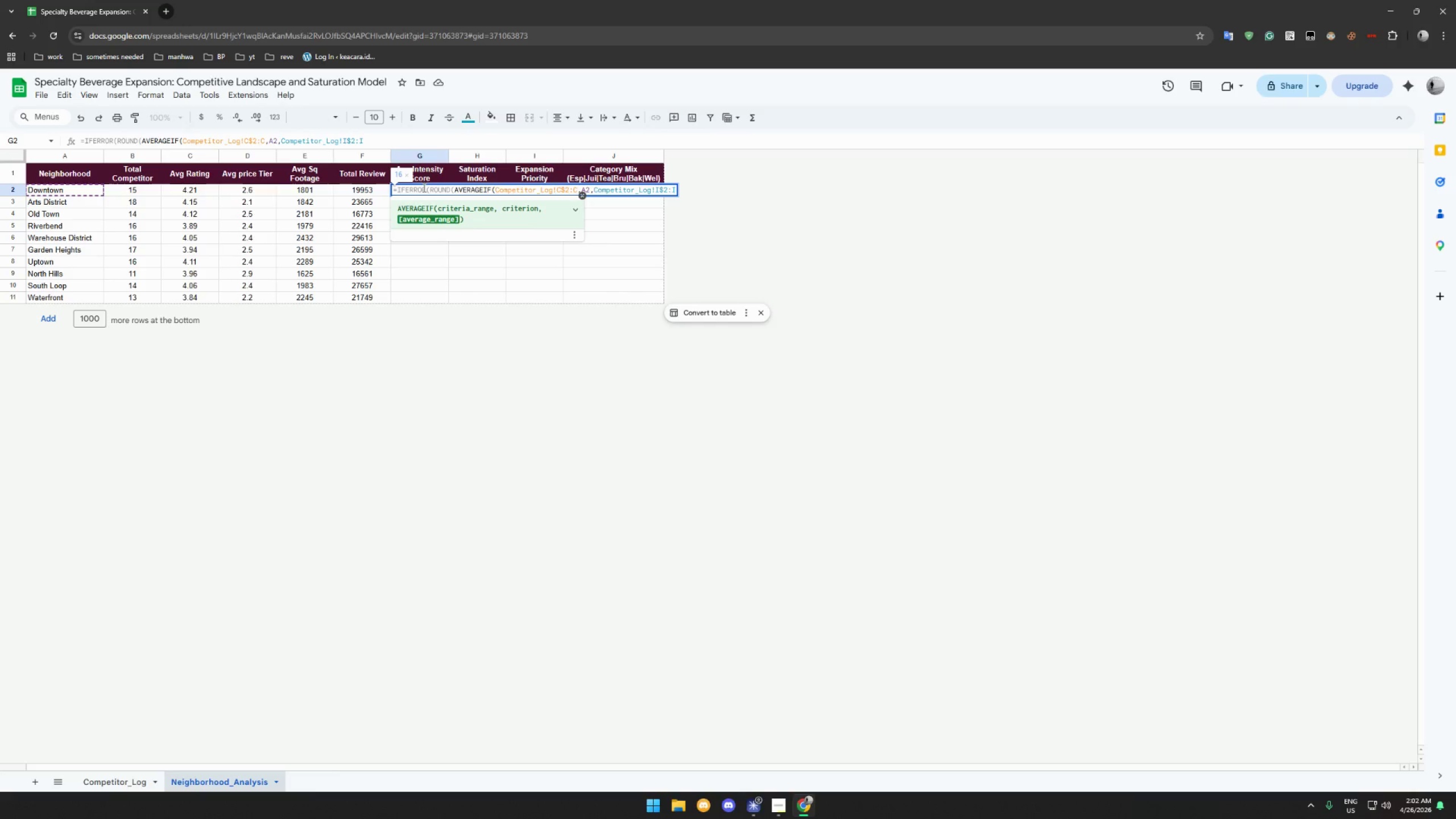 
type(),2),0))
 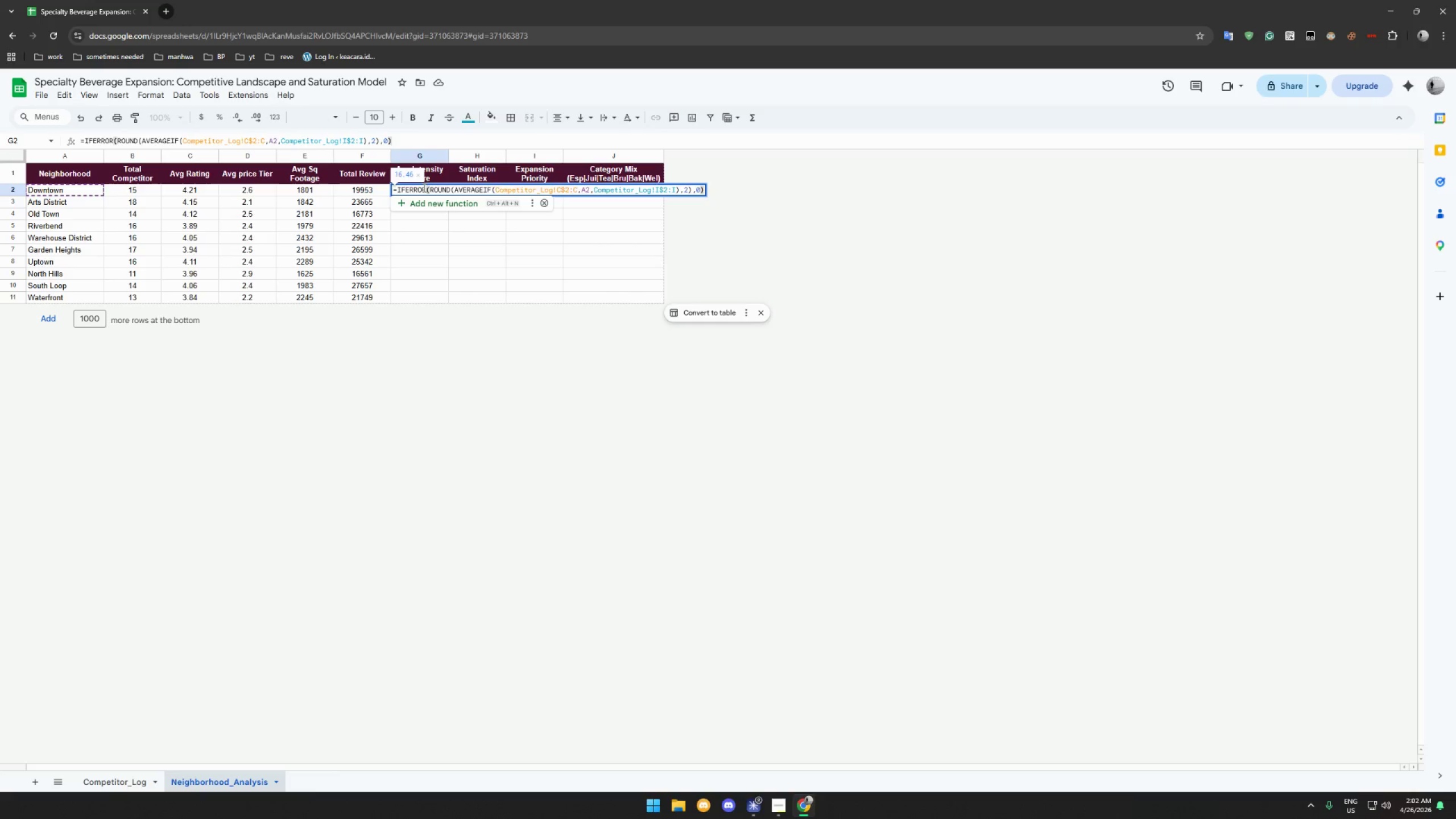 
key(Enter)
 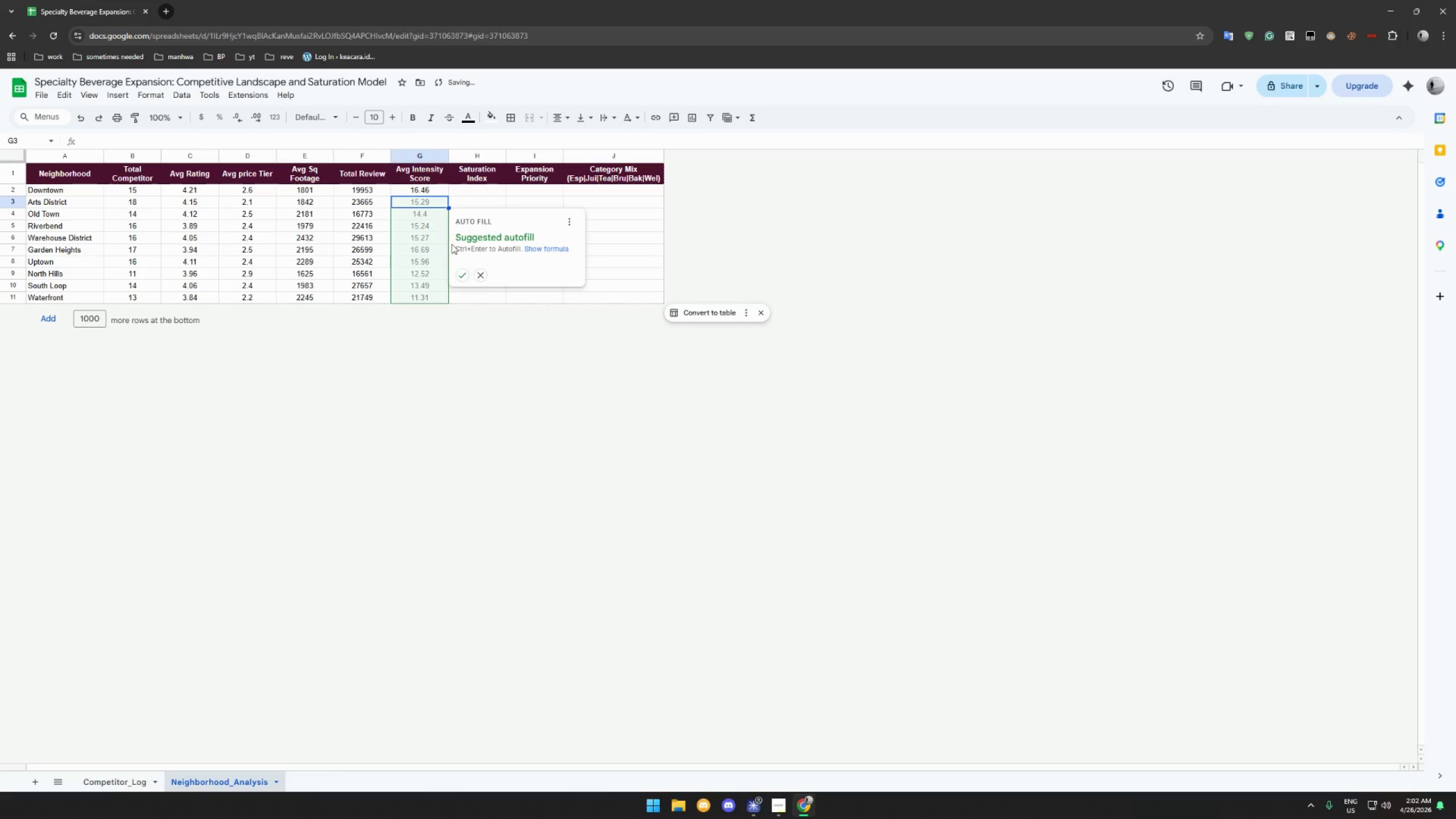 
left_click([464, 271])
 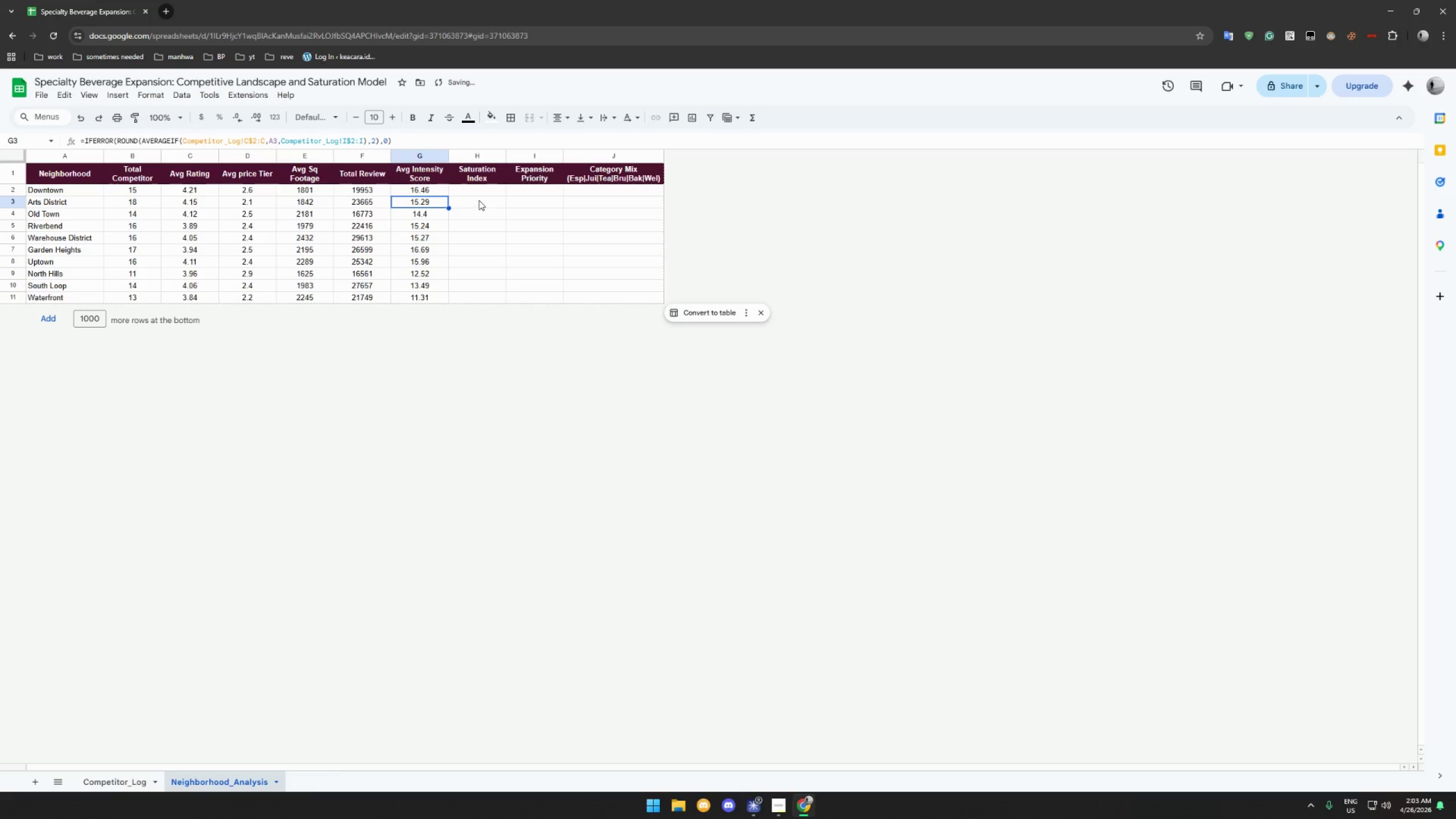 
left_click([481, 195])
 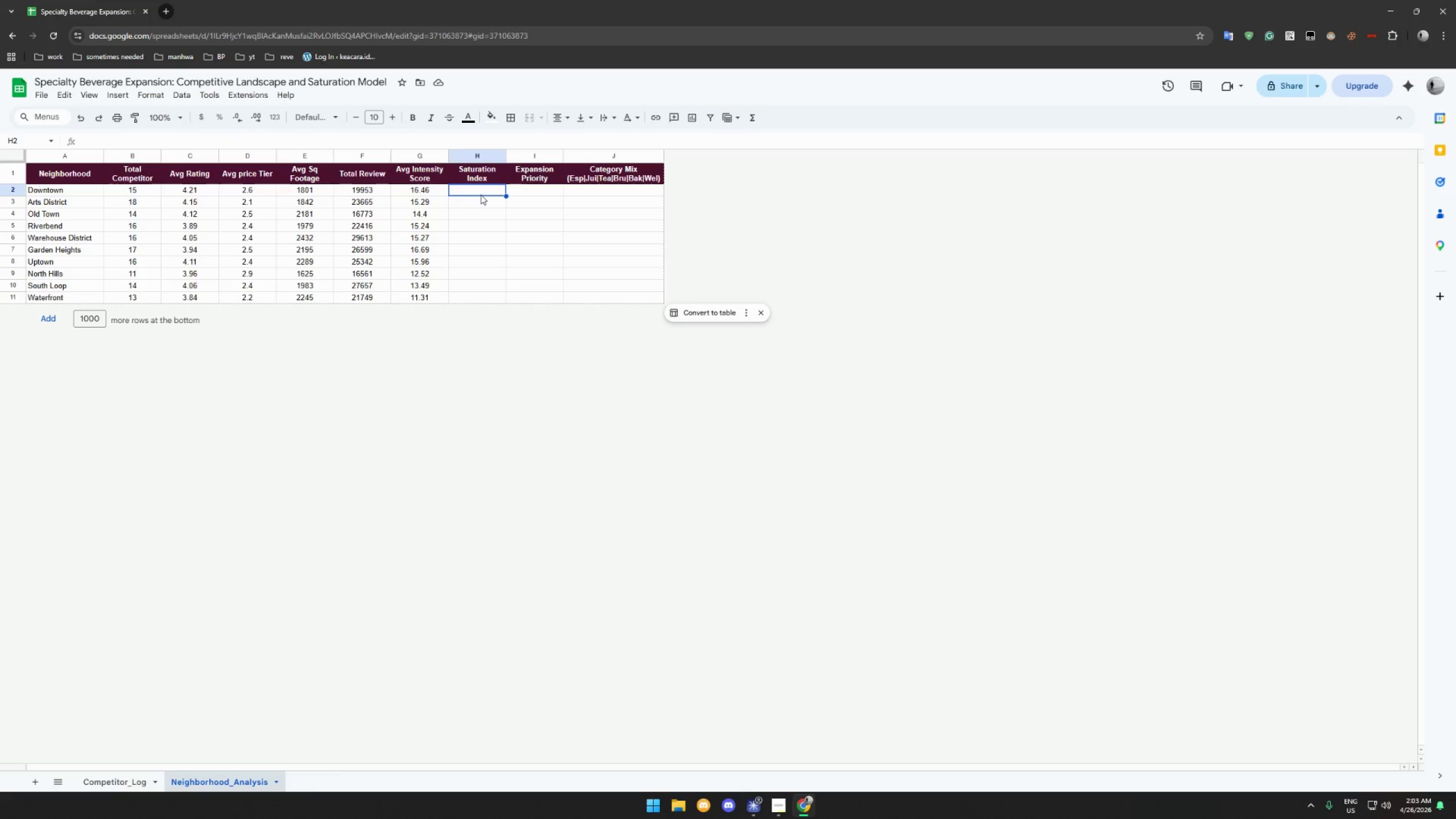 
wait(9.45)
 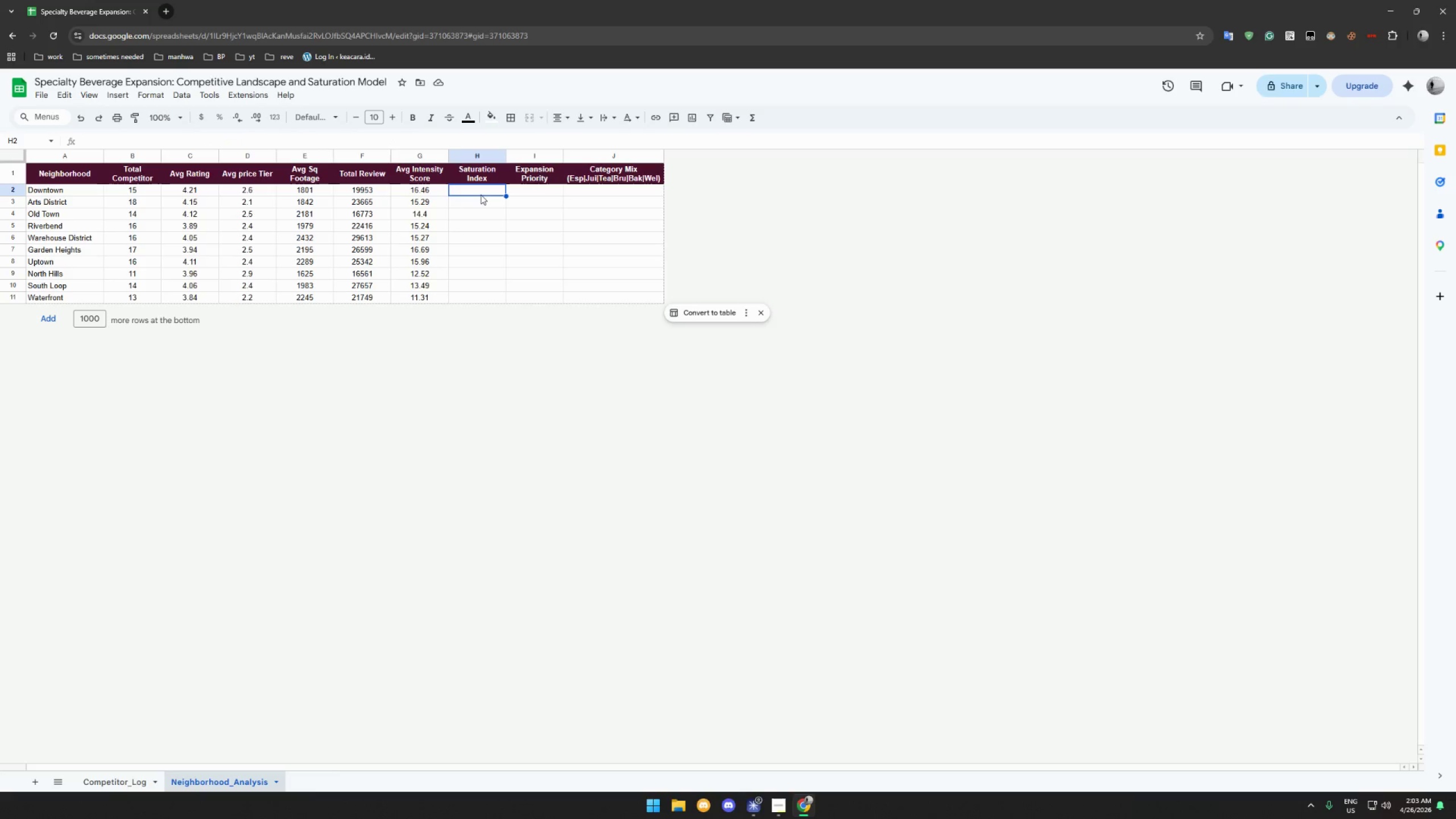 
type(S)
key(Backspace)
key(Backspace)
key(Backspace)
type(-)
key(Backspace)
type(=IFERROR(ROUND(C2*D2*B2)
 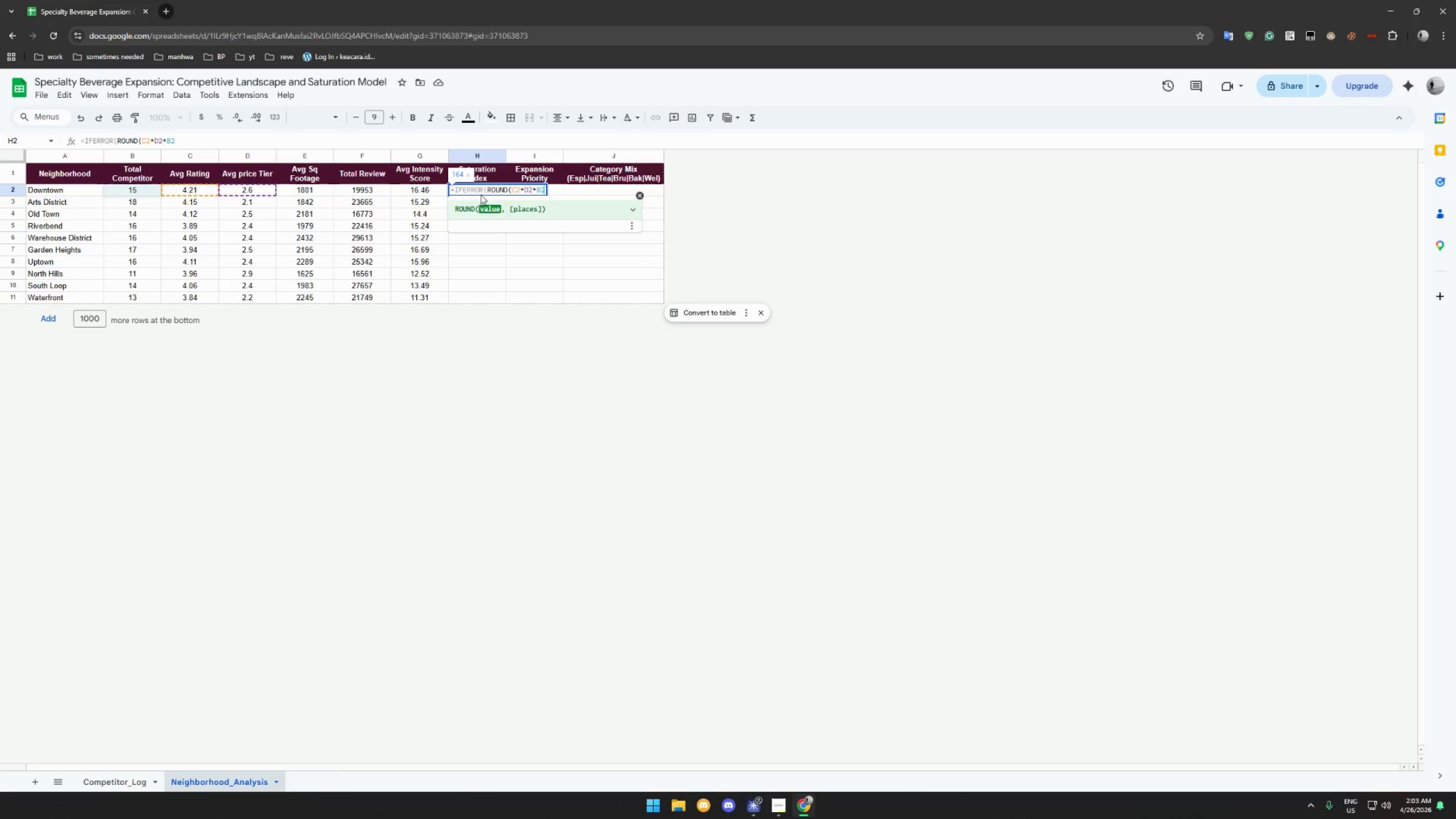 
type(/10,2),0))
 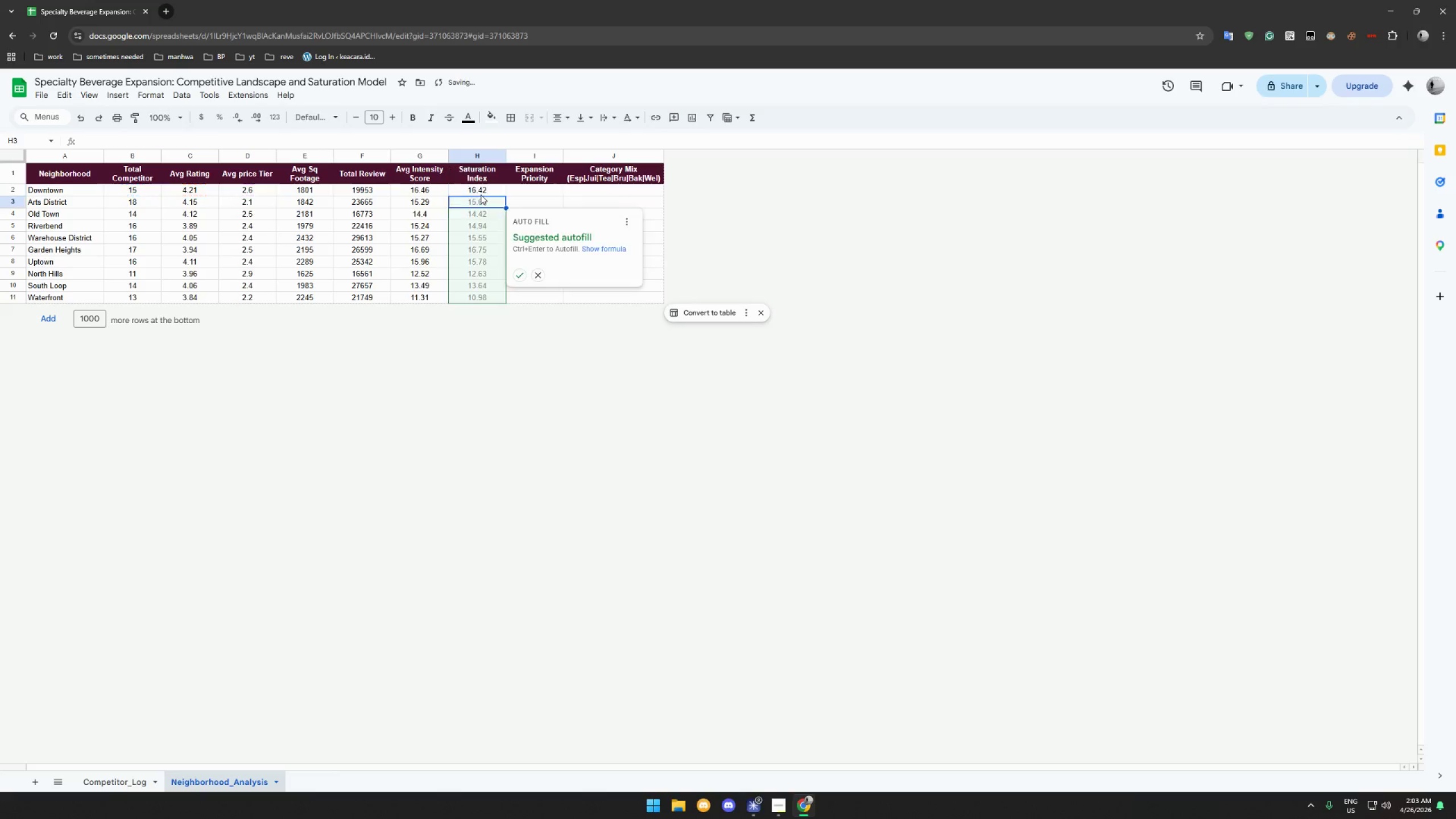 
 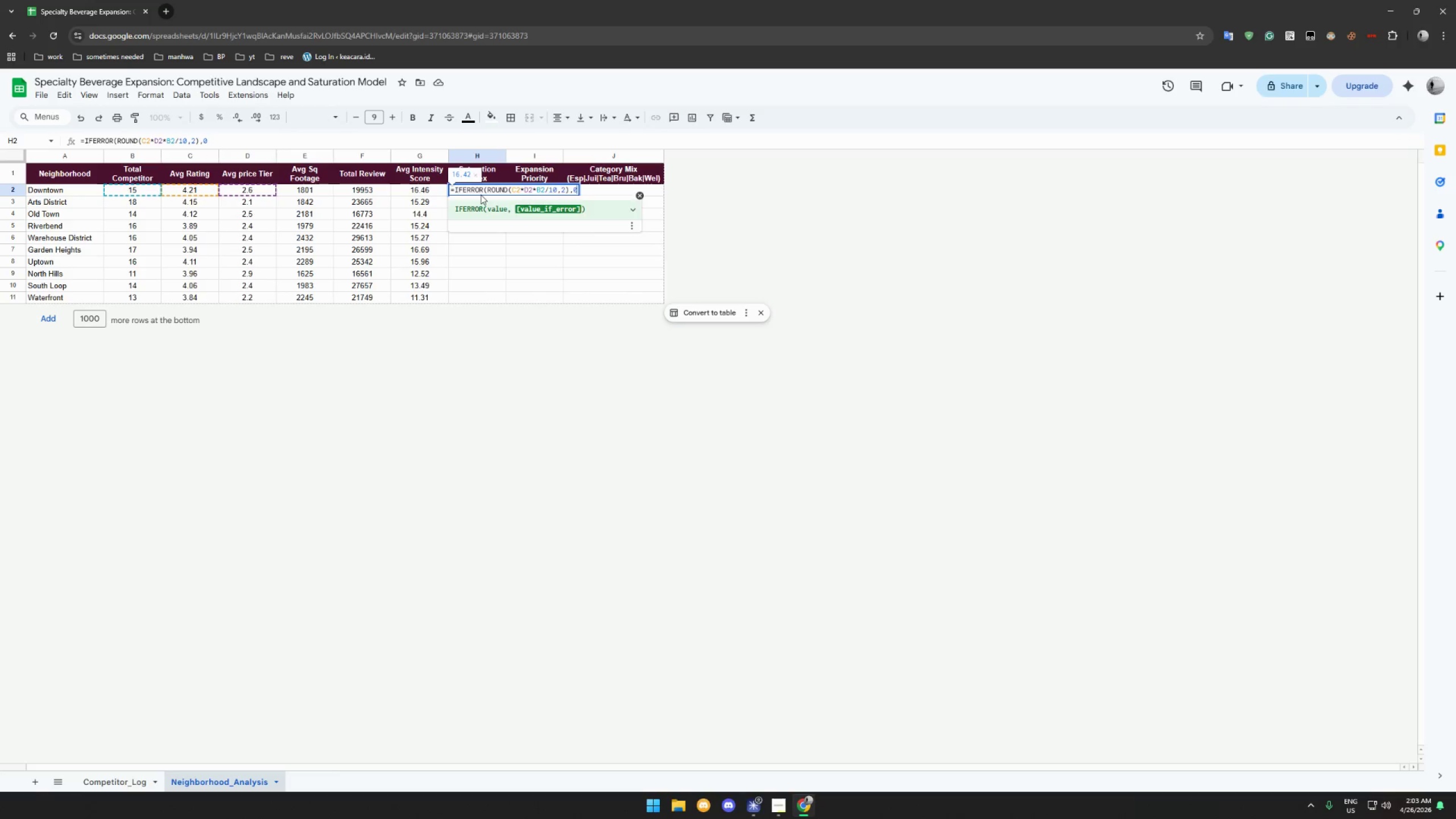 
key(Enter)
 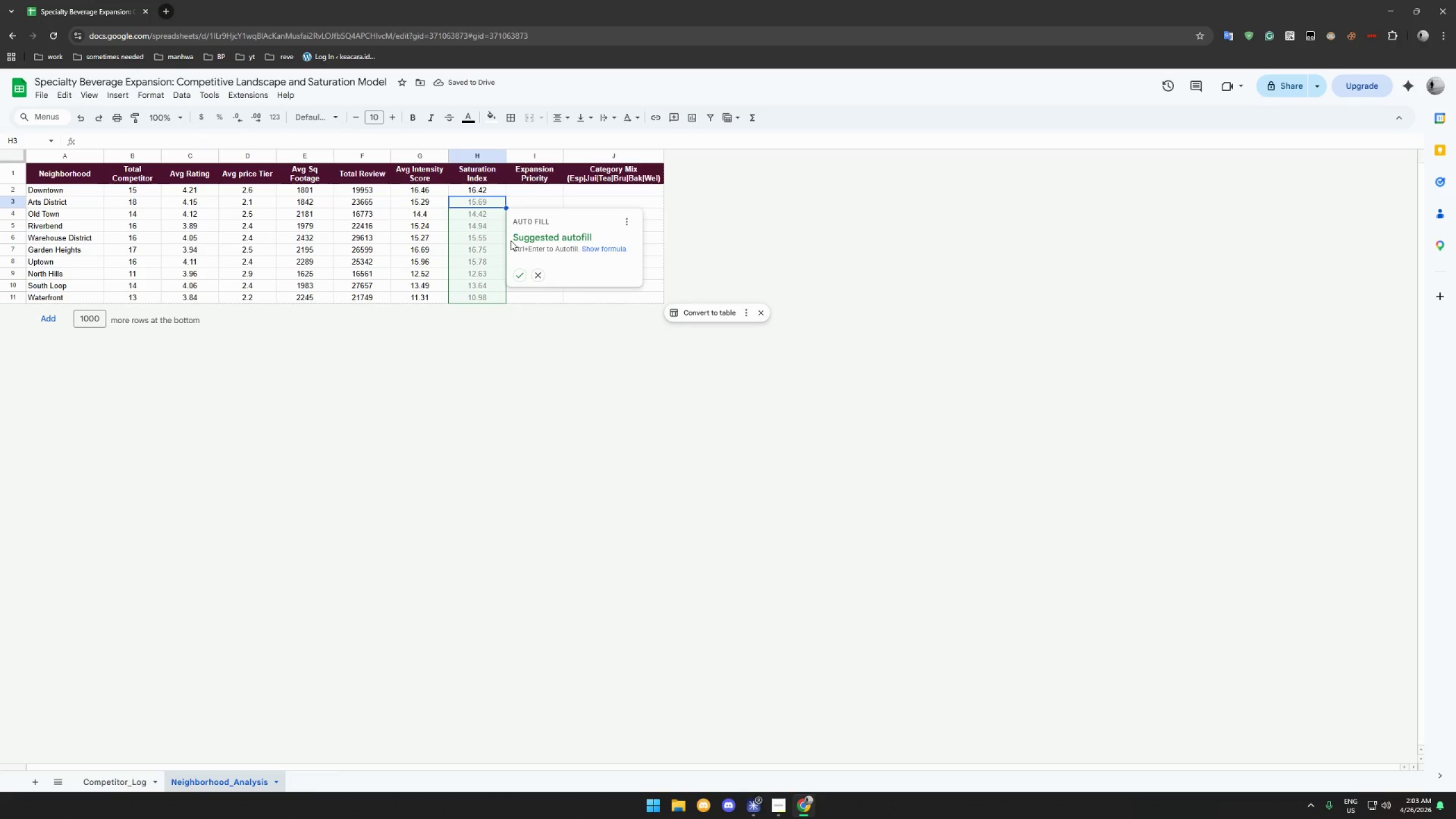 
left_click([518, 272])
 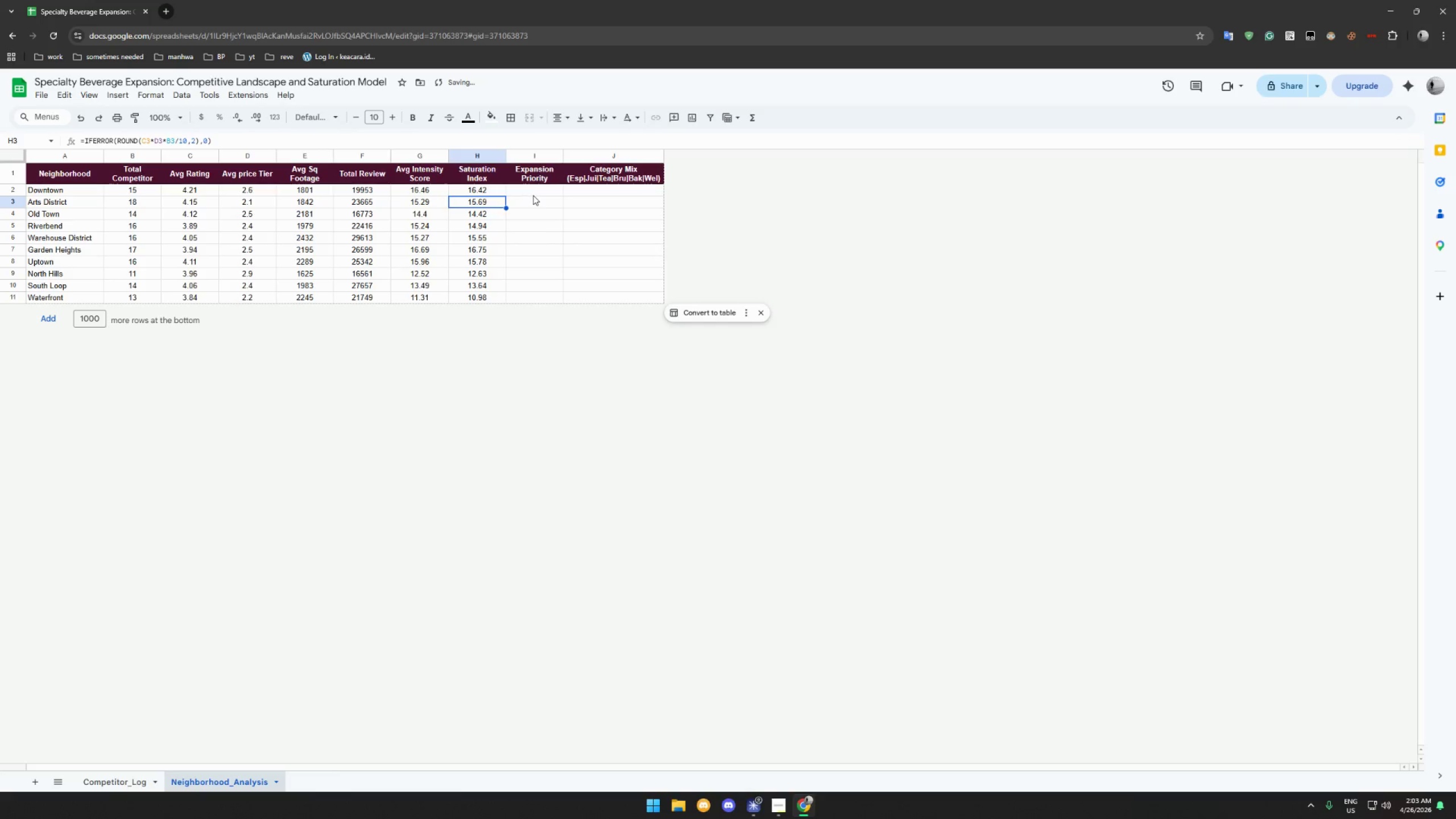 
left_click([533, 193])
 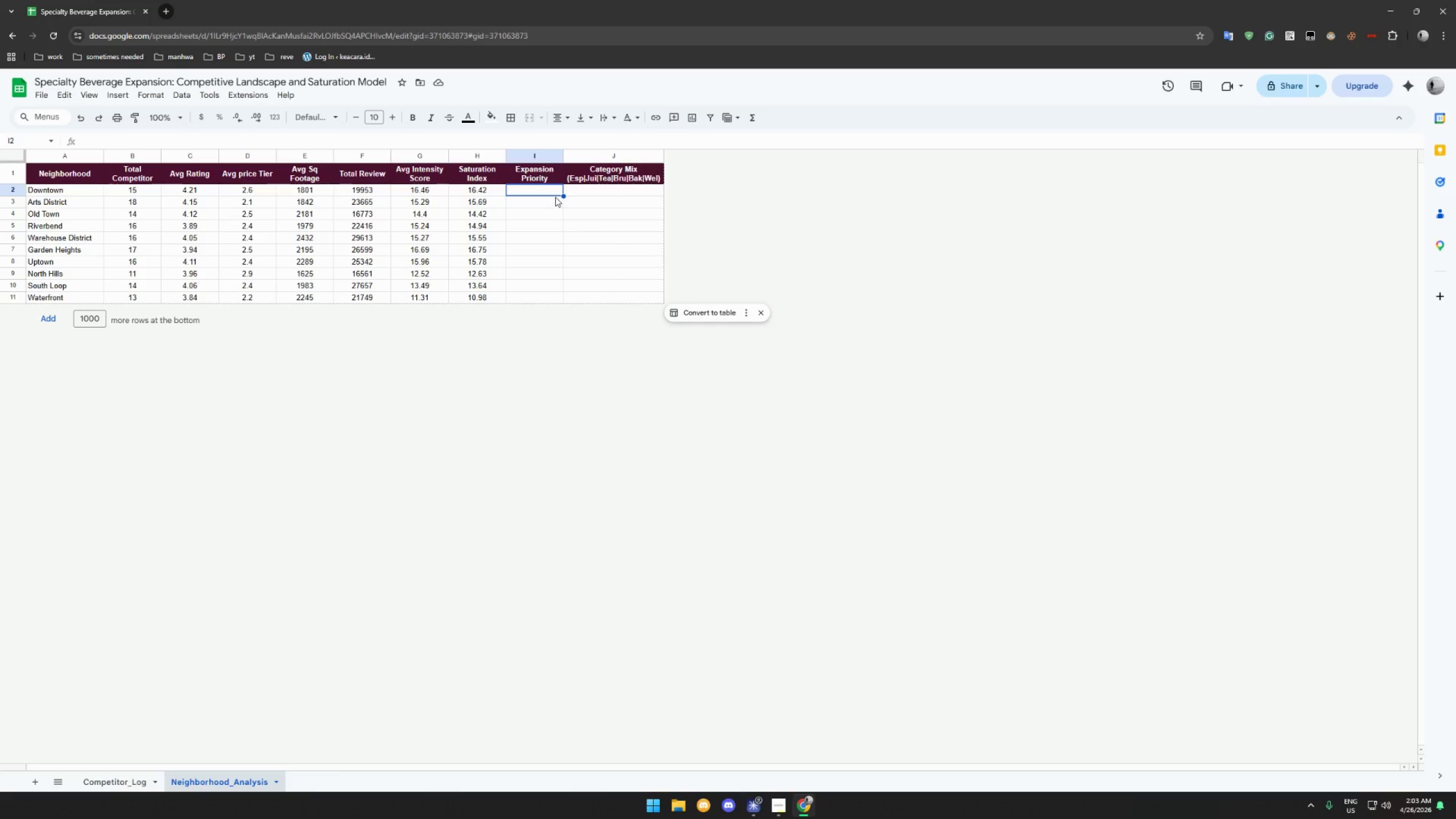 
wait(6.22)
 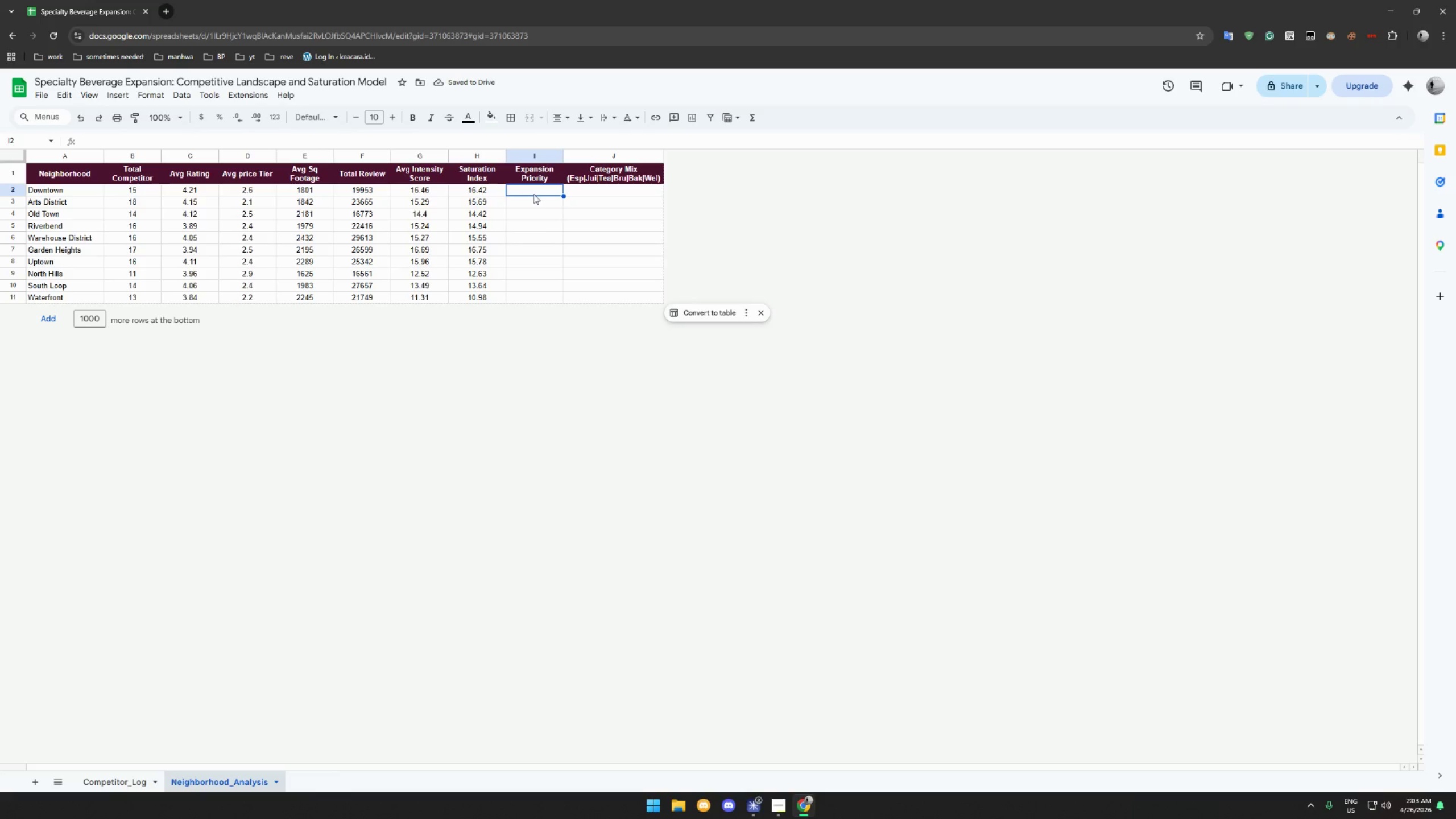 
type(=ifs(h2<percentile(H$2)
 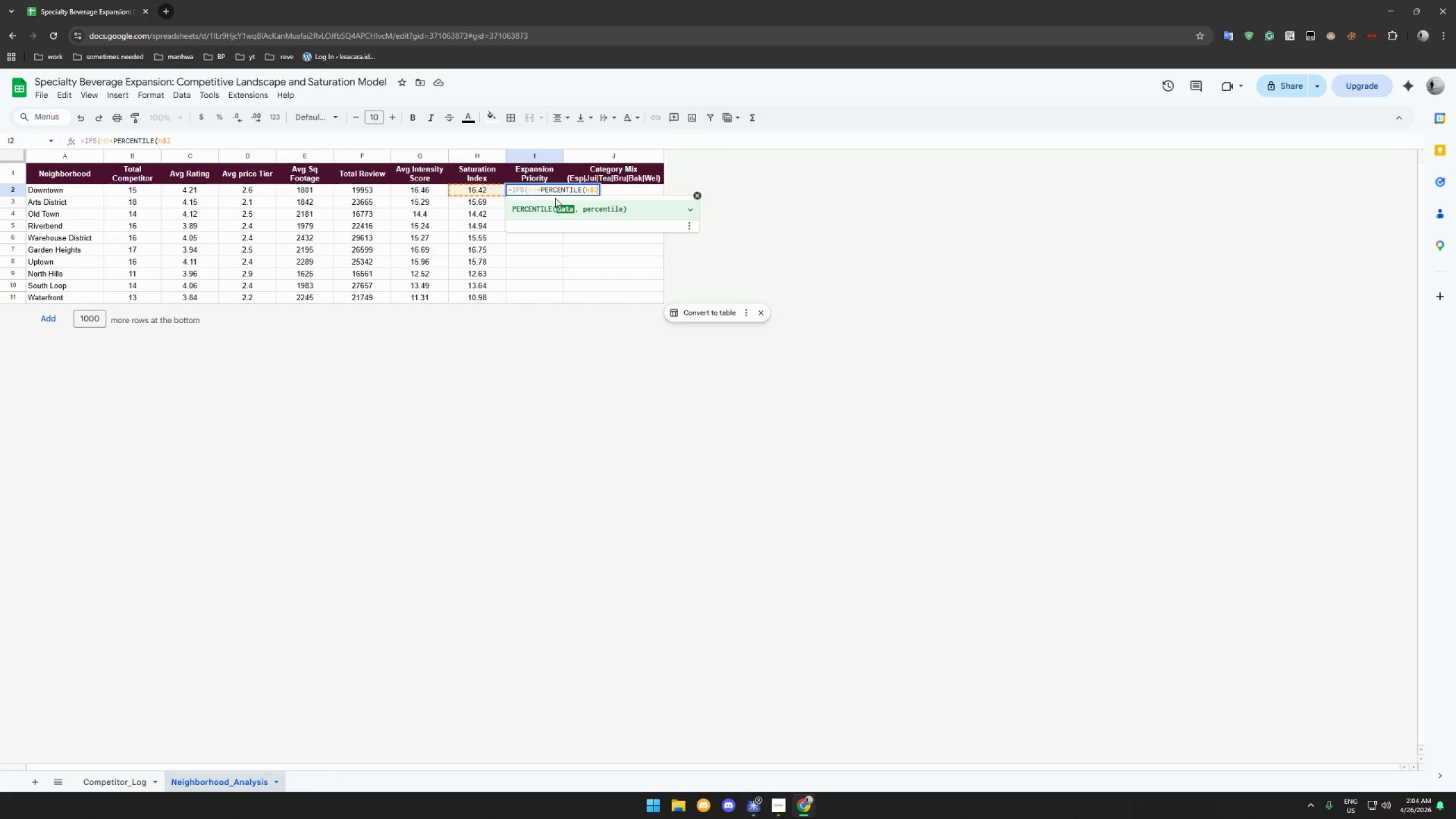 
hold_key(key=ShiftRight, duration=1.5)
 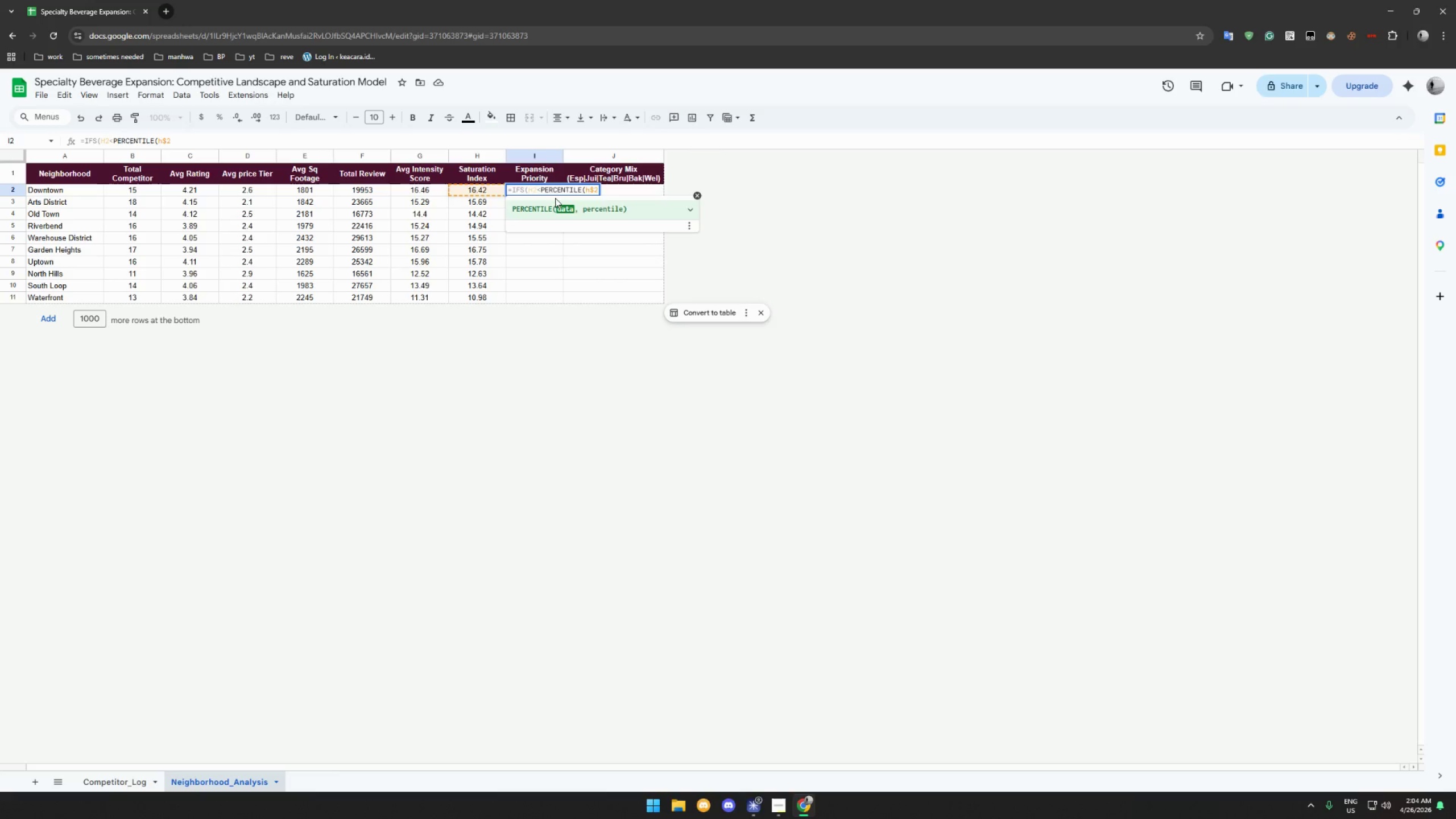 
hold_key(key=ShiftRight, duration=1.53)
 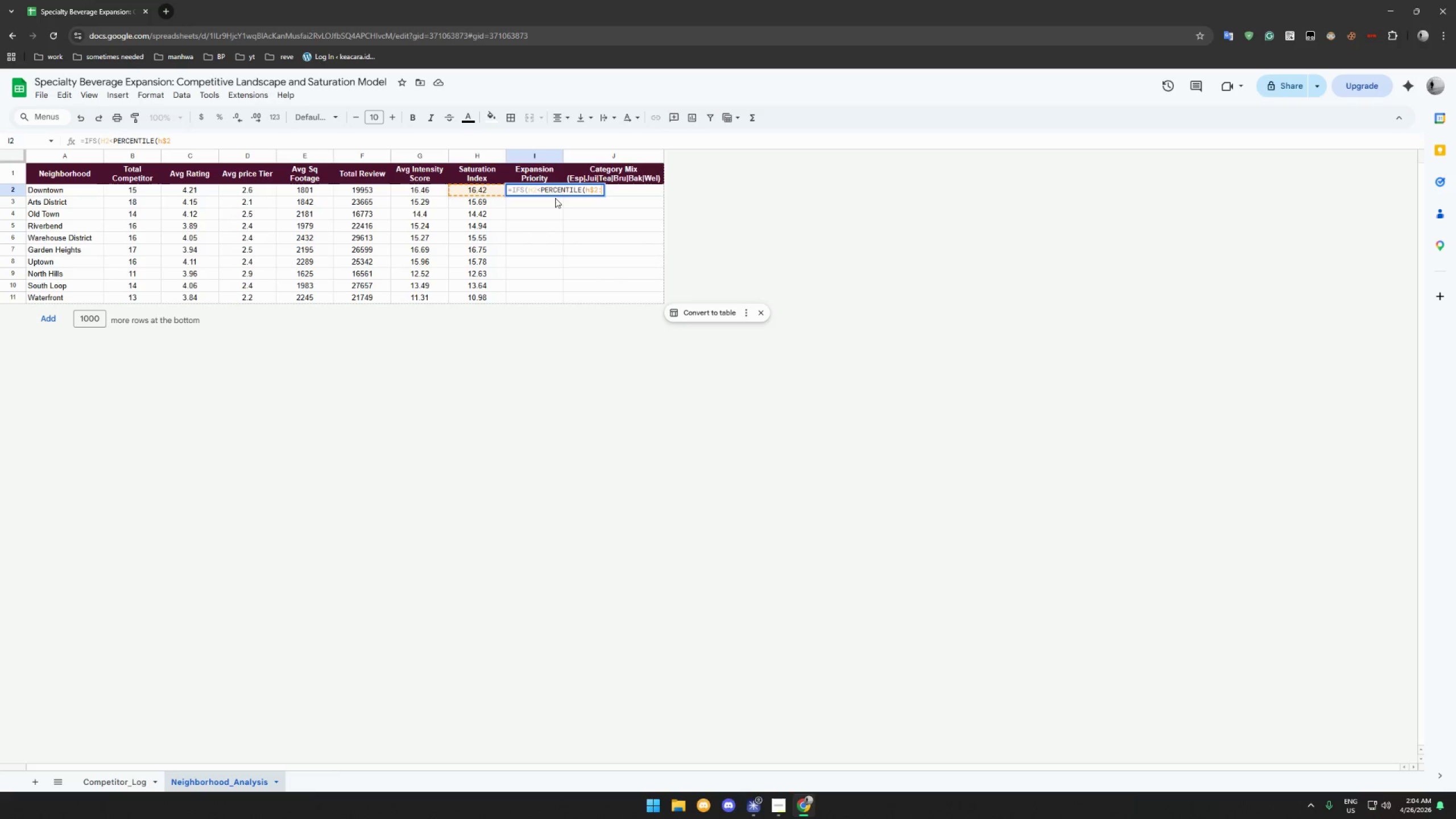 
type(:H)
key(Backspace)
type(h)
key(Backspace)
key(Backspace)
key(Backspace)
key(Backspace)
key(Backspace)
type(h$2:h$11)
 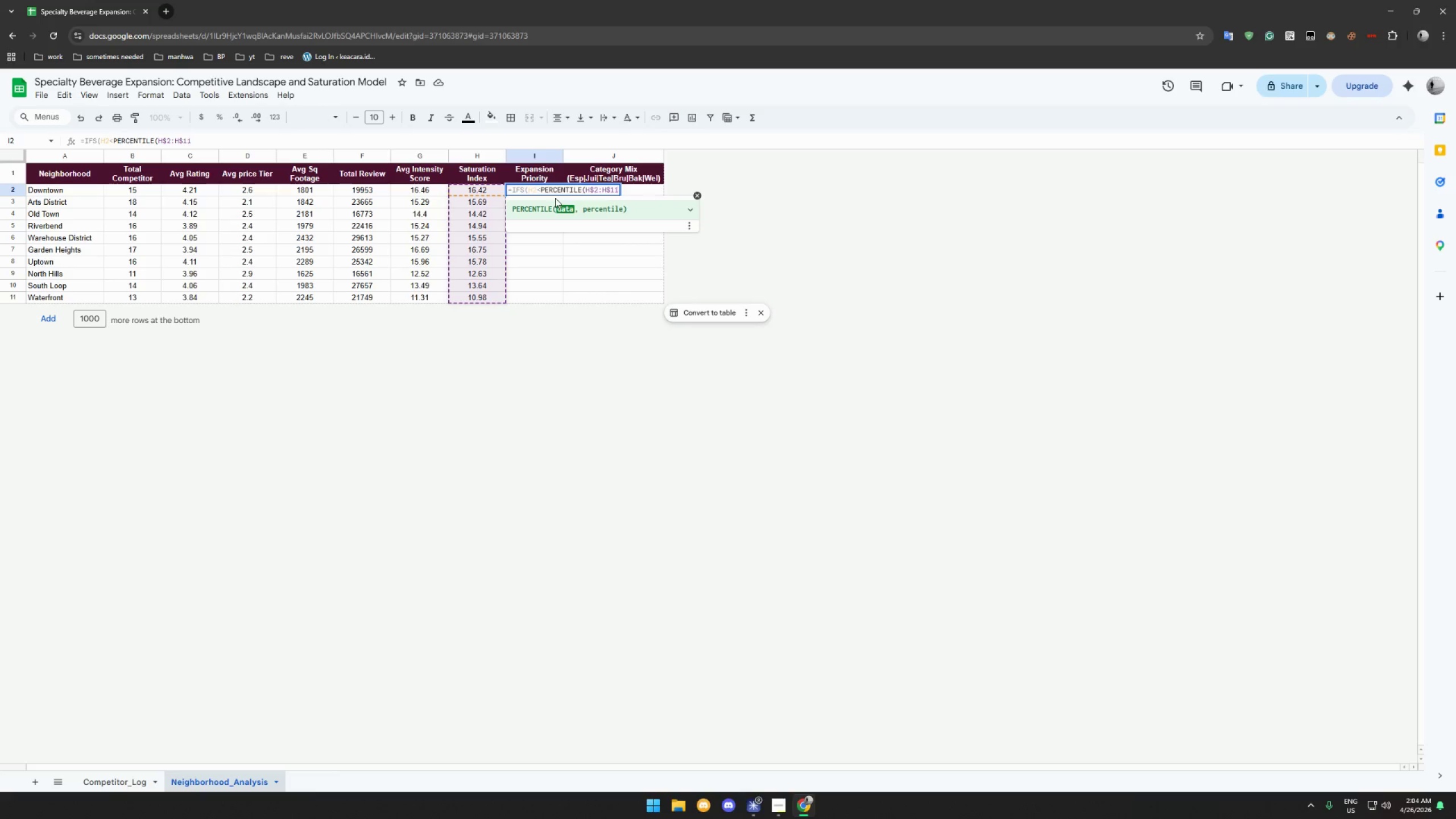 
type(,0,)
key(Backspace)
type(.33)")
key(Backspace)
type(,"high",)
 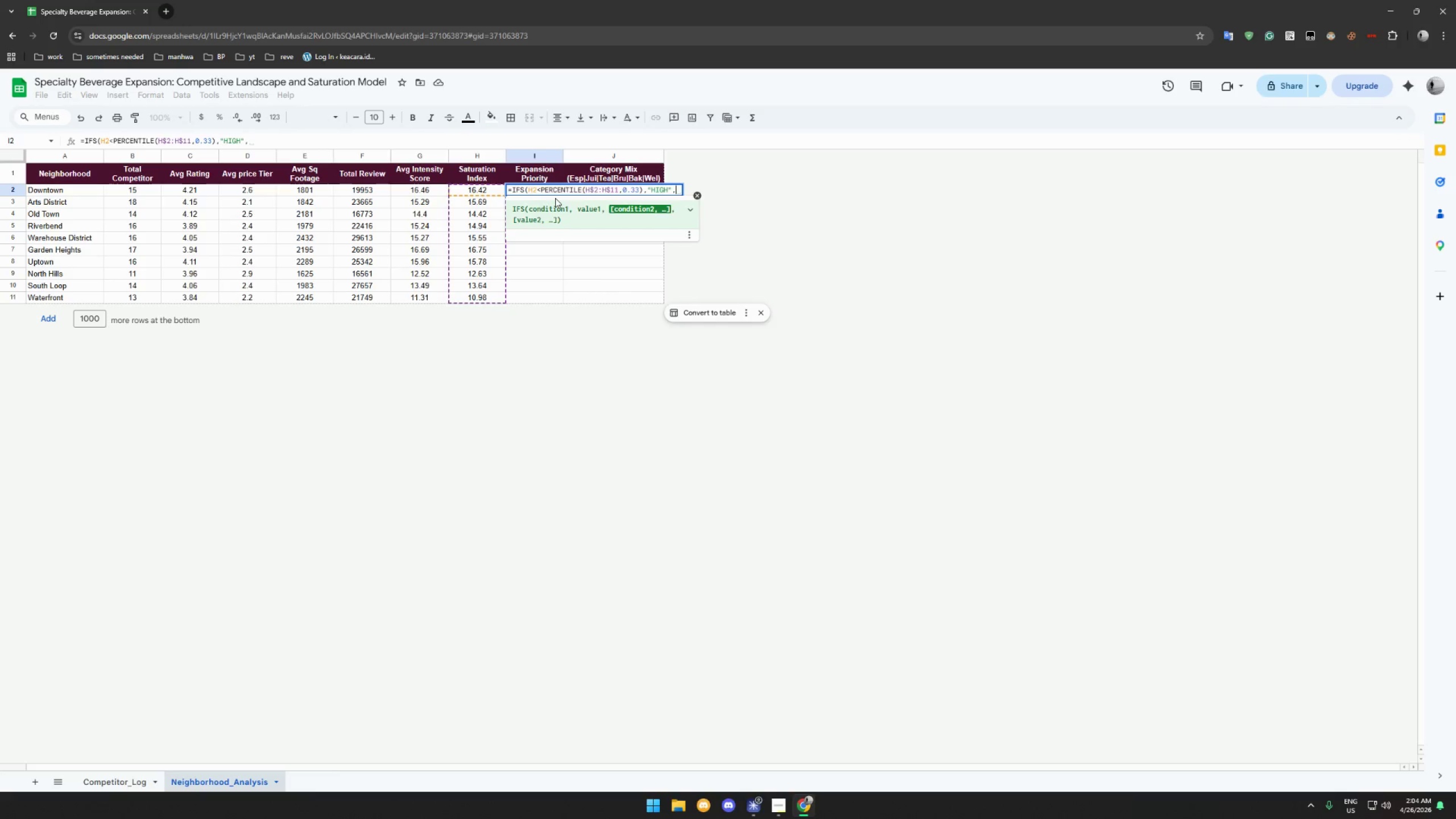 
wait(8.23)
 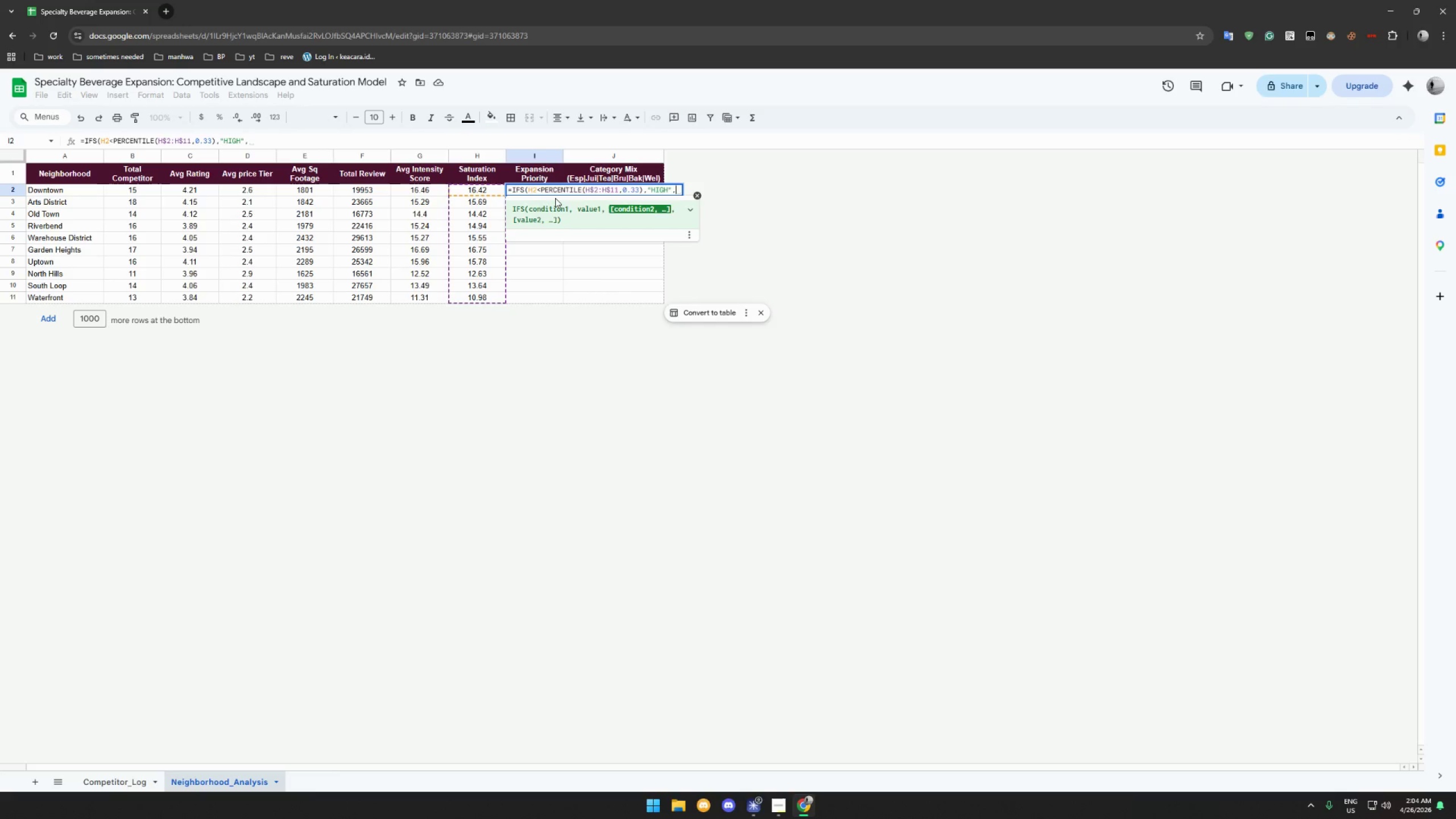 
type(j2)
key(Backspace)
key(Backspace)
type(h2<percentile(h$2:h$11,0)
 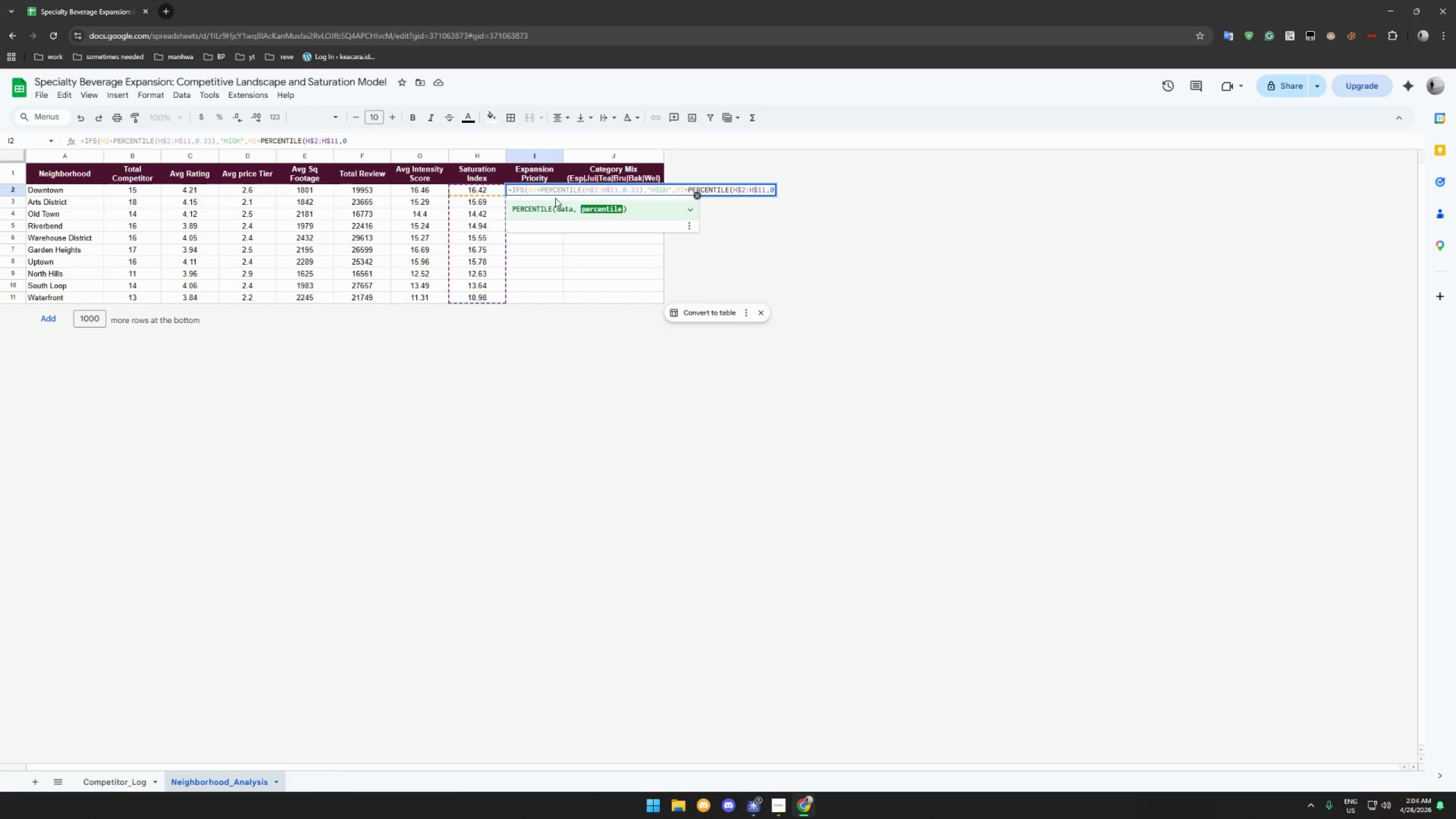 
type(.66),)
 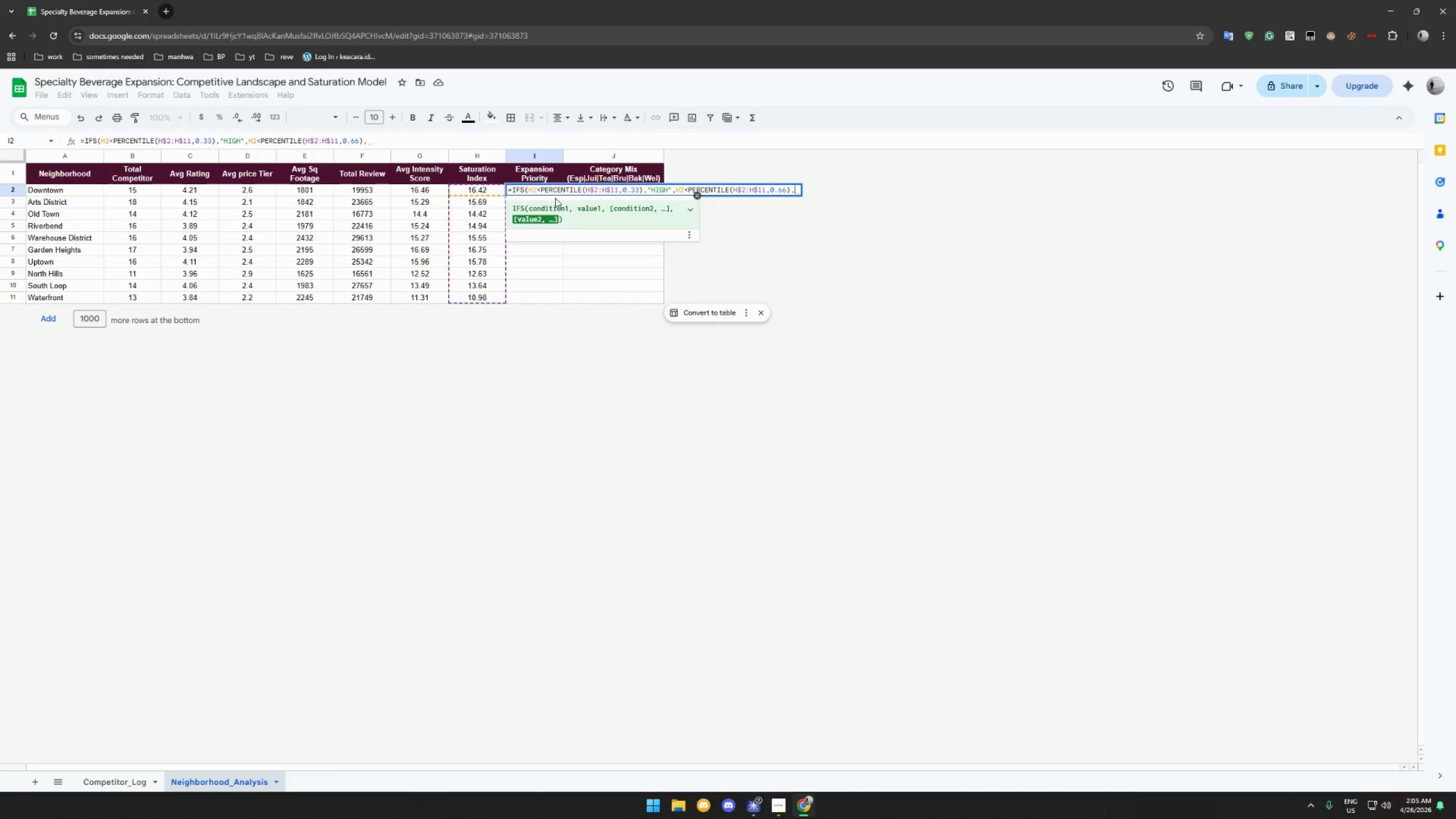 
type("medium,)
key(Backspace)
type(",true,"low"))
 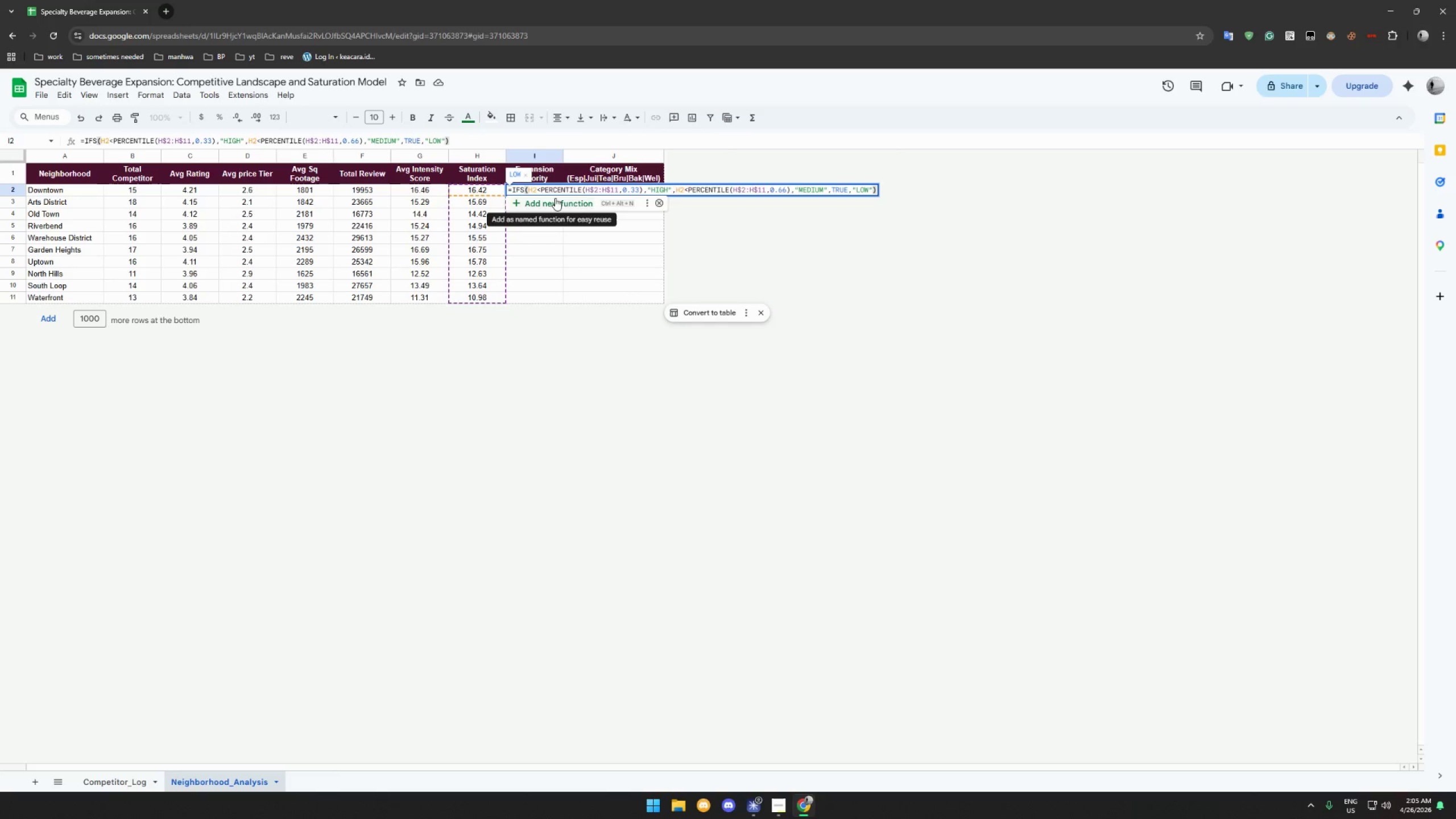 
key(Enter)
 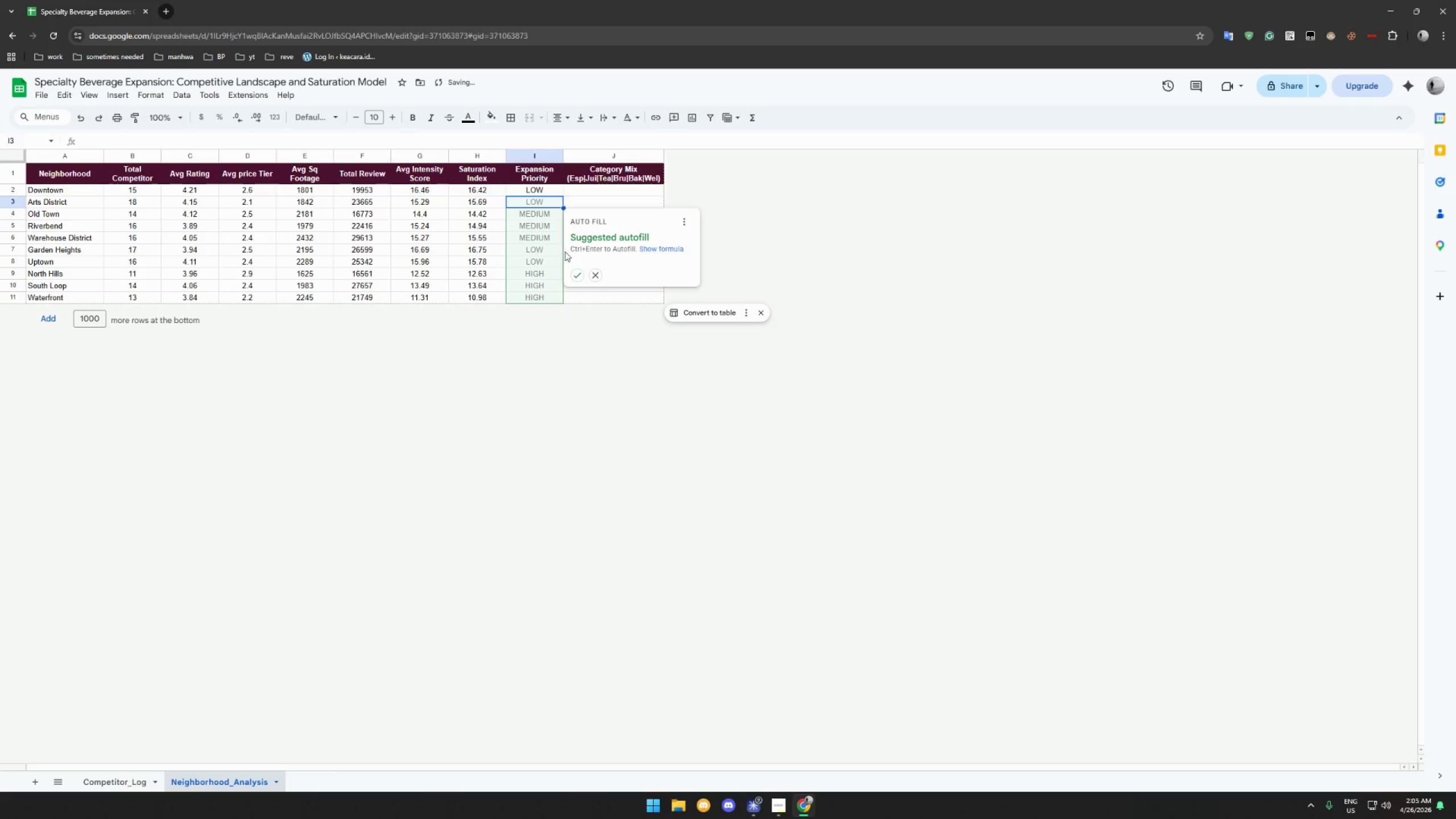 
left_click([572, 272])
 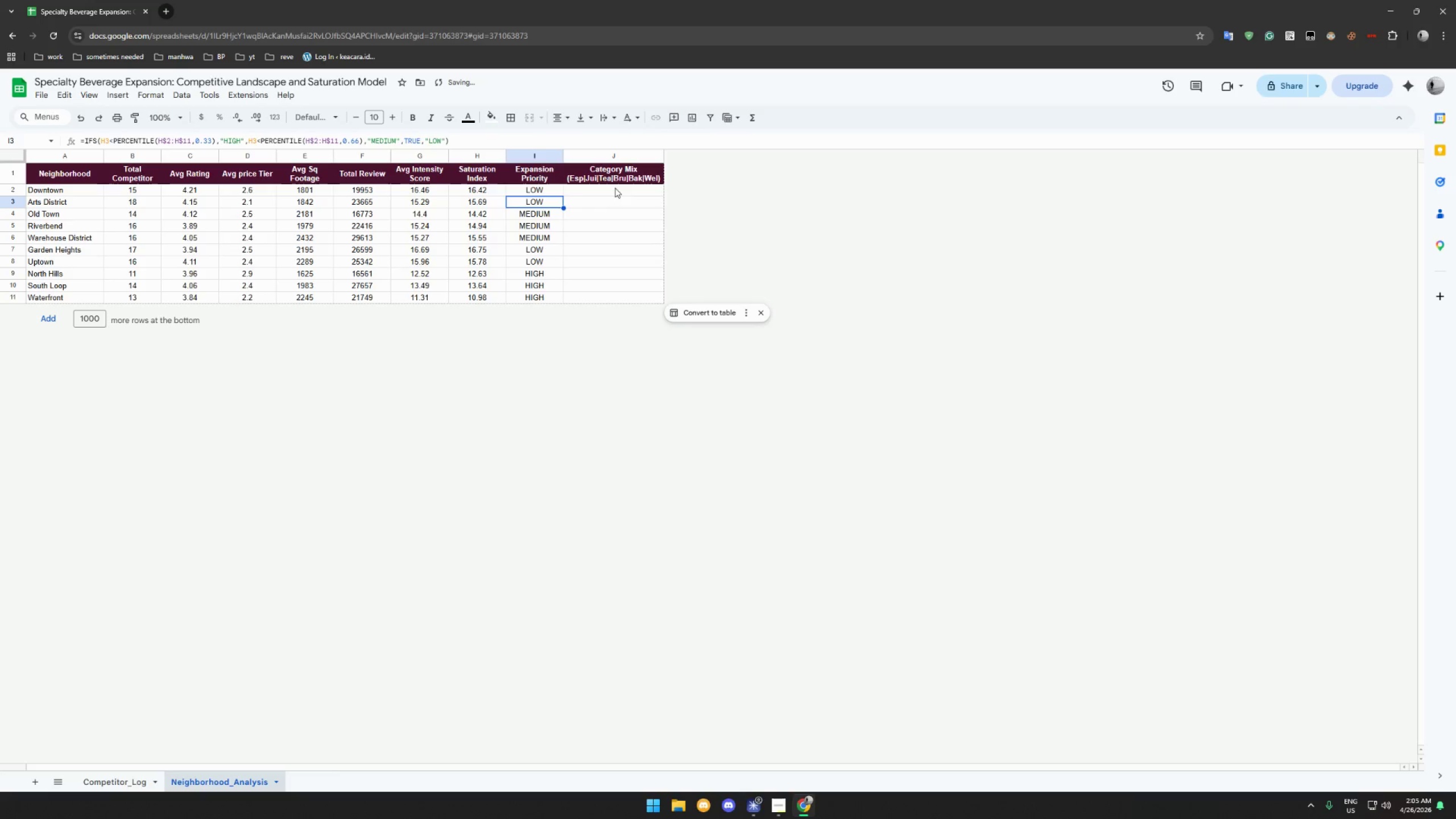 
left_click([612, 193])
 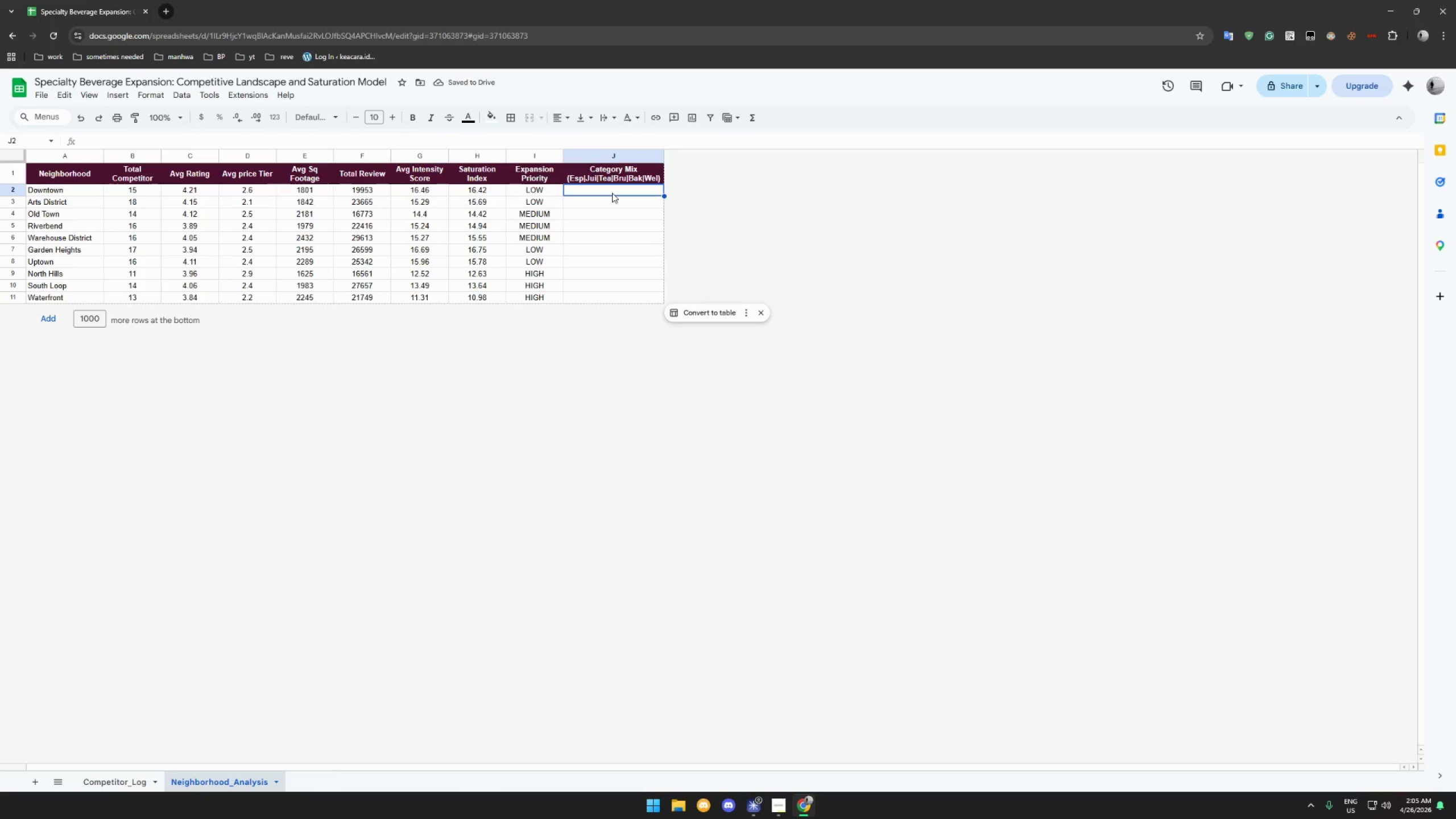 
type(=SPAS)
key(Backspace)
key(Backspace)
key(Backspace)
key(Backspace)
type(SPARKLINE(ARRAYOIO)
key(Backspace)
key(Backspace)
type(F)
 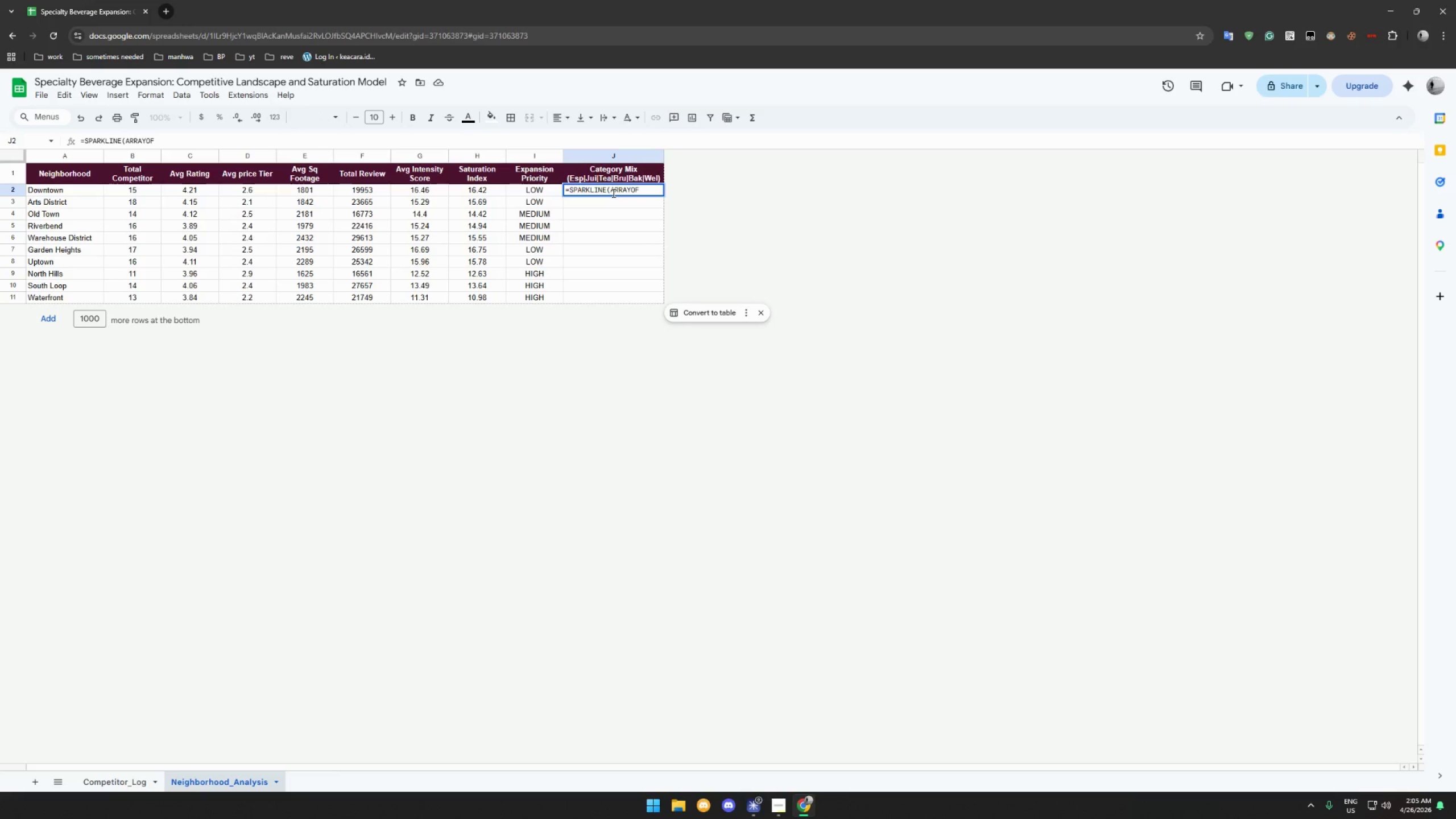 
key(Backspace)
key(Backspace)
type(FORMULA(COUNTIFS(Competitor_Log!)
 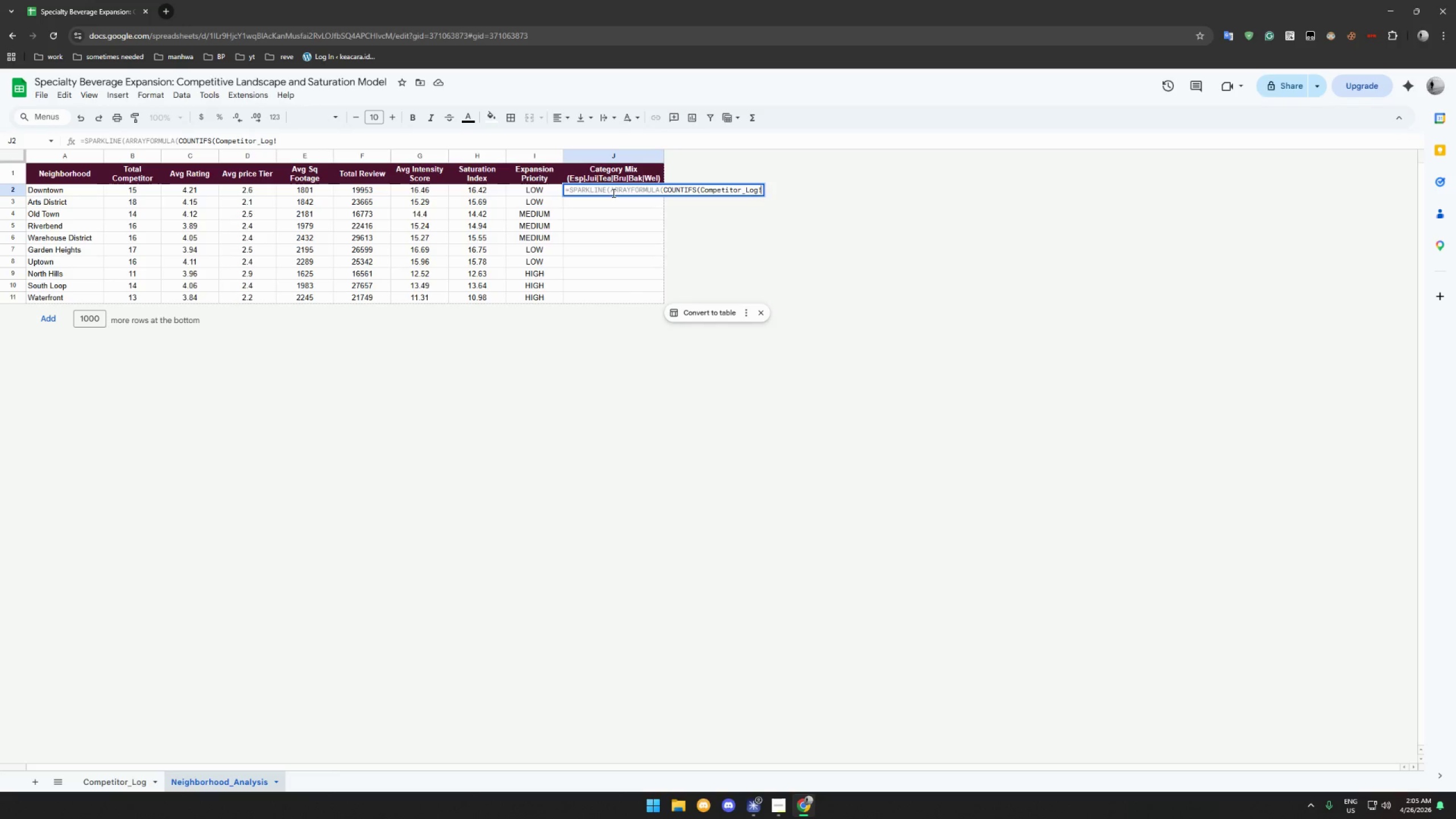 
wait(6.88)
 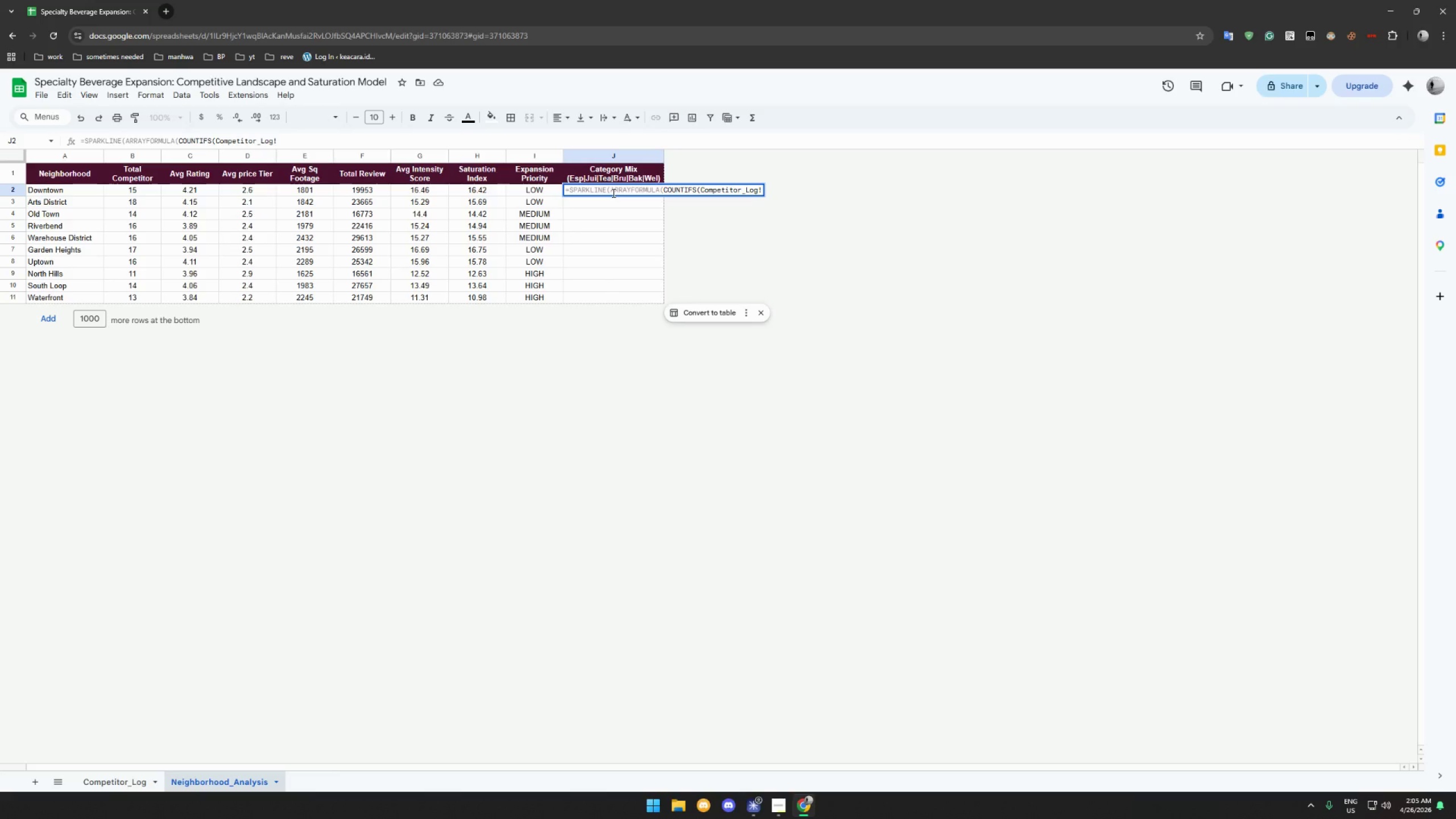 
type(C$2:C,A2,Competitor_LO)
key(Backspace)
type(og!B$2:B)
 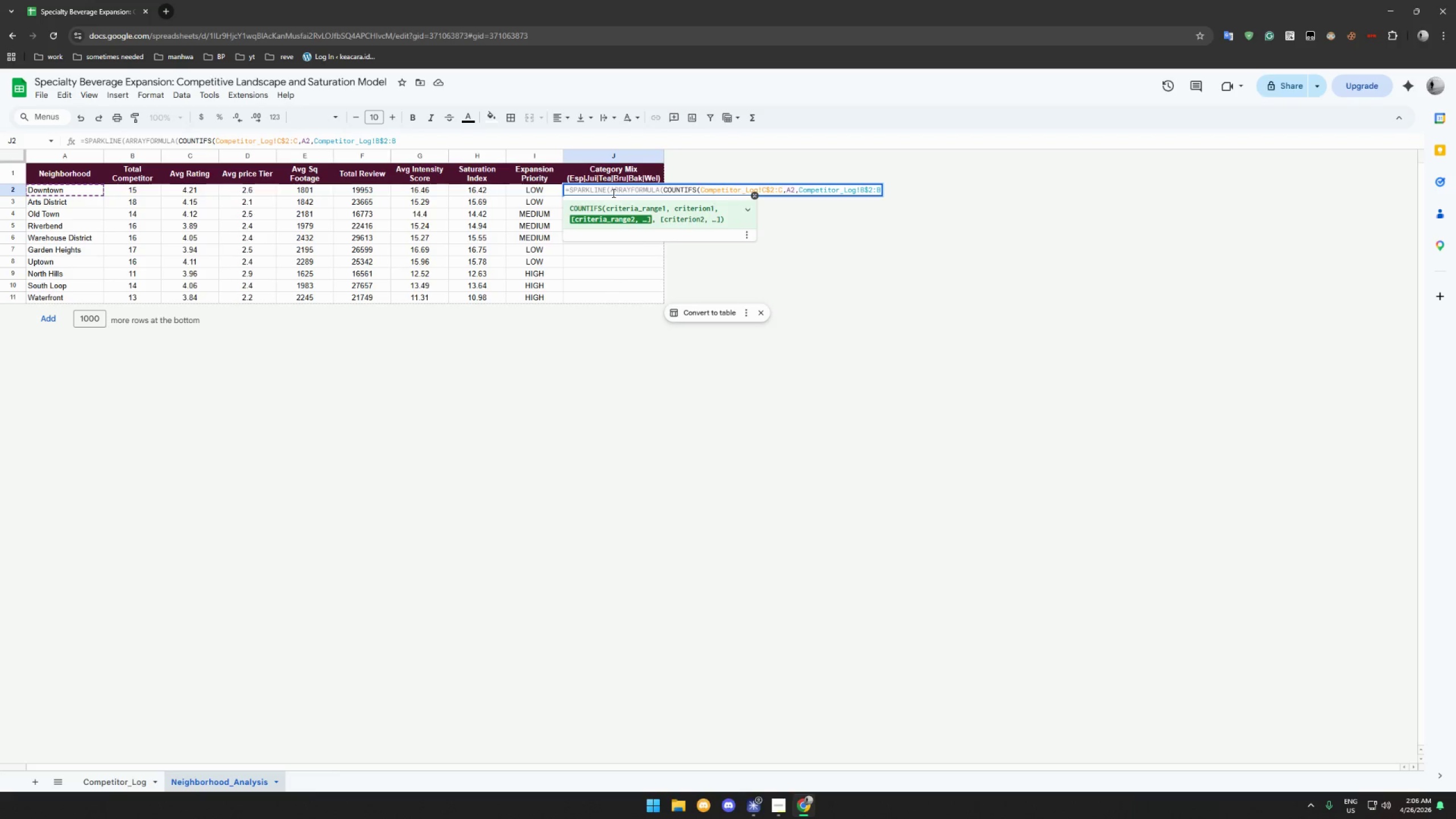 
key(Comma)
 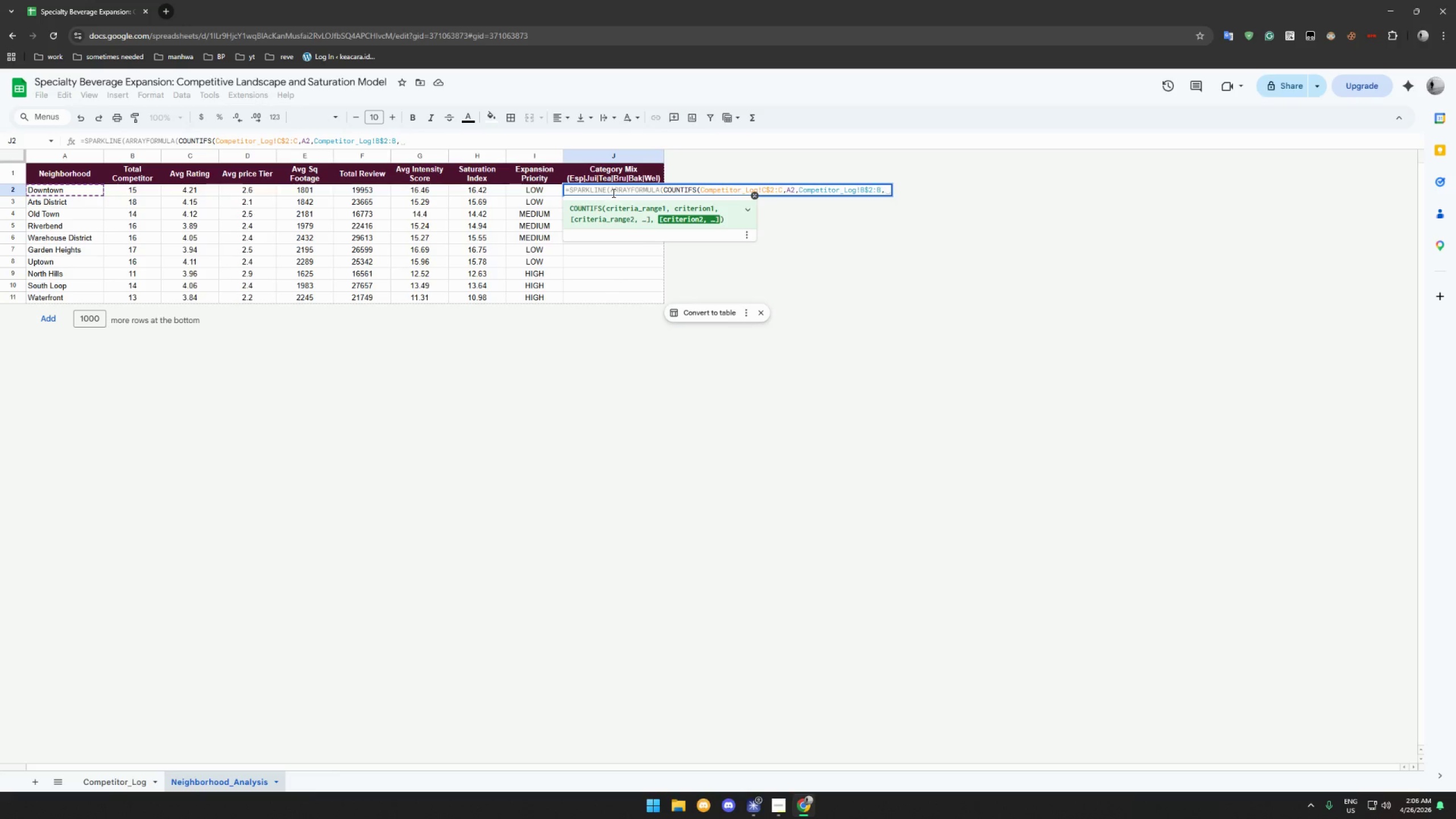 
key(Shift+BracketLeft)
 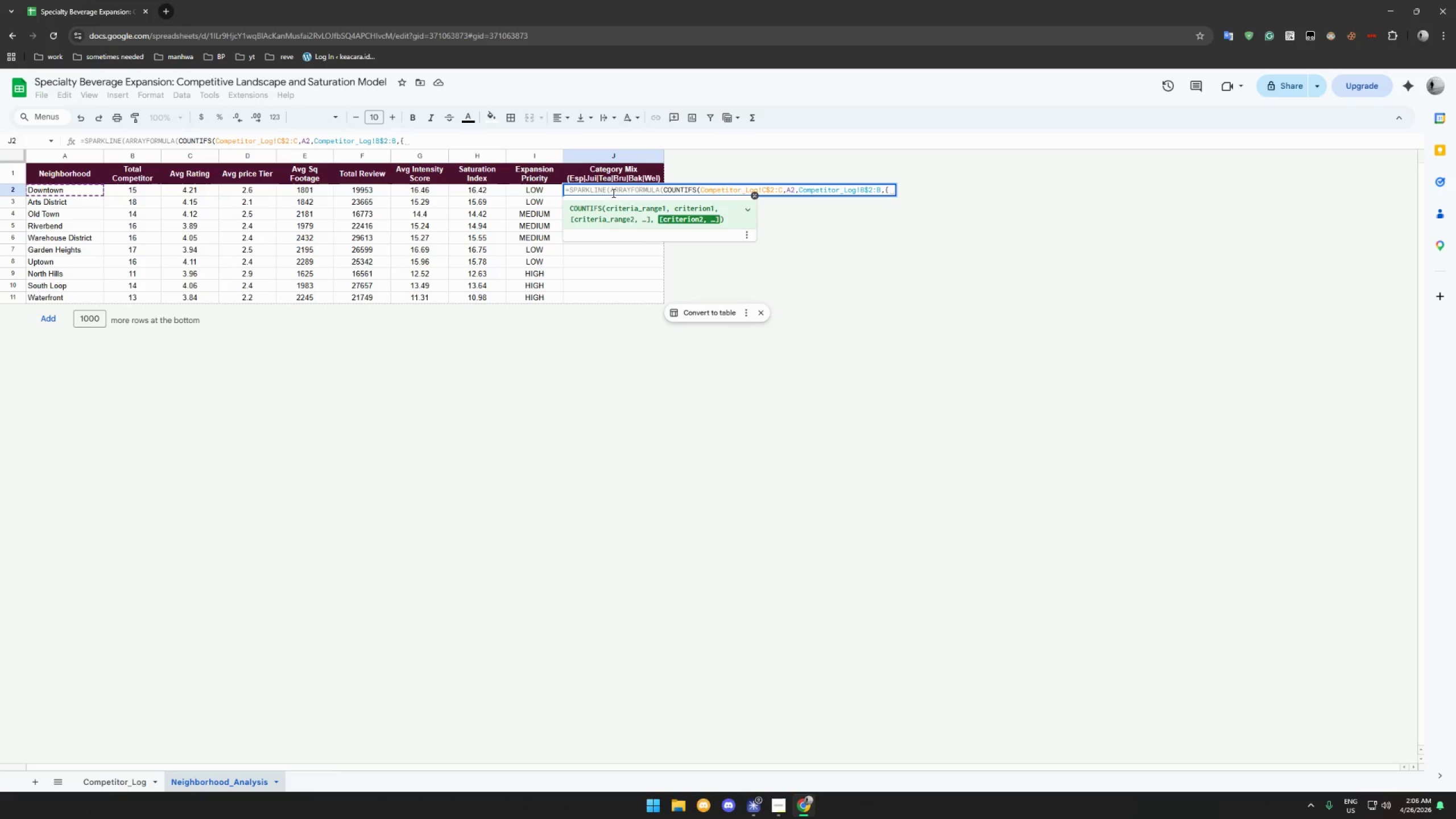 
wait(7.09)
 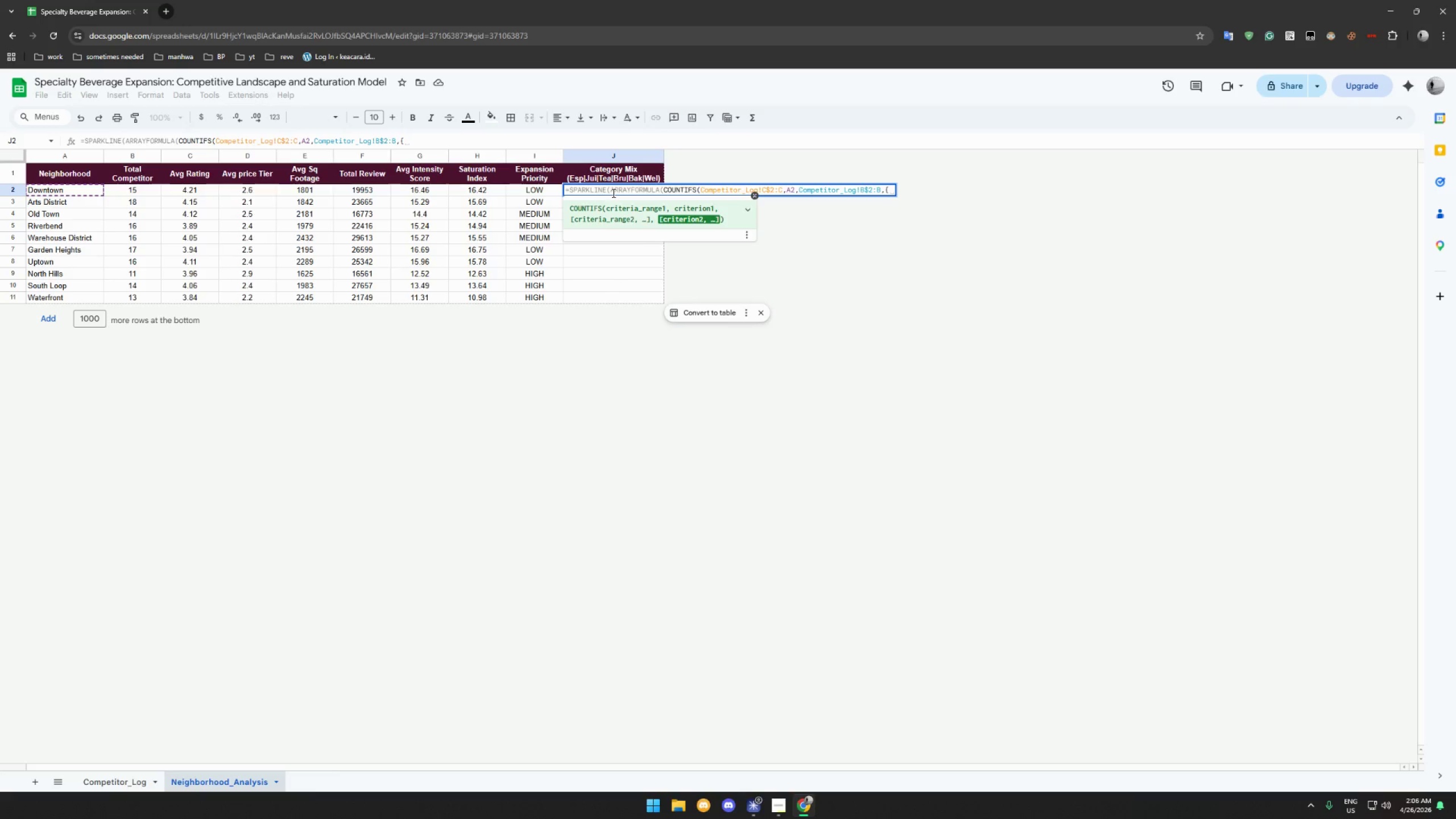 
type("Espresso Bar","Juice Bar",)
 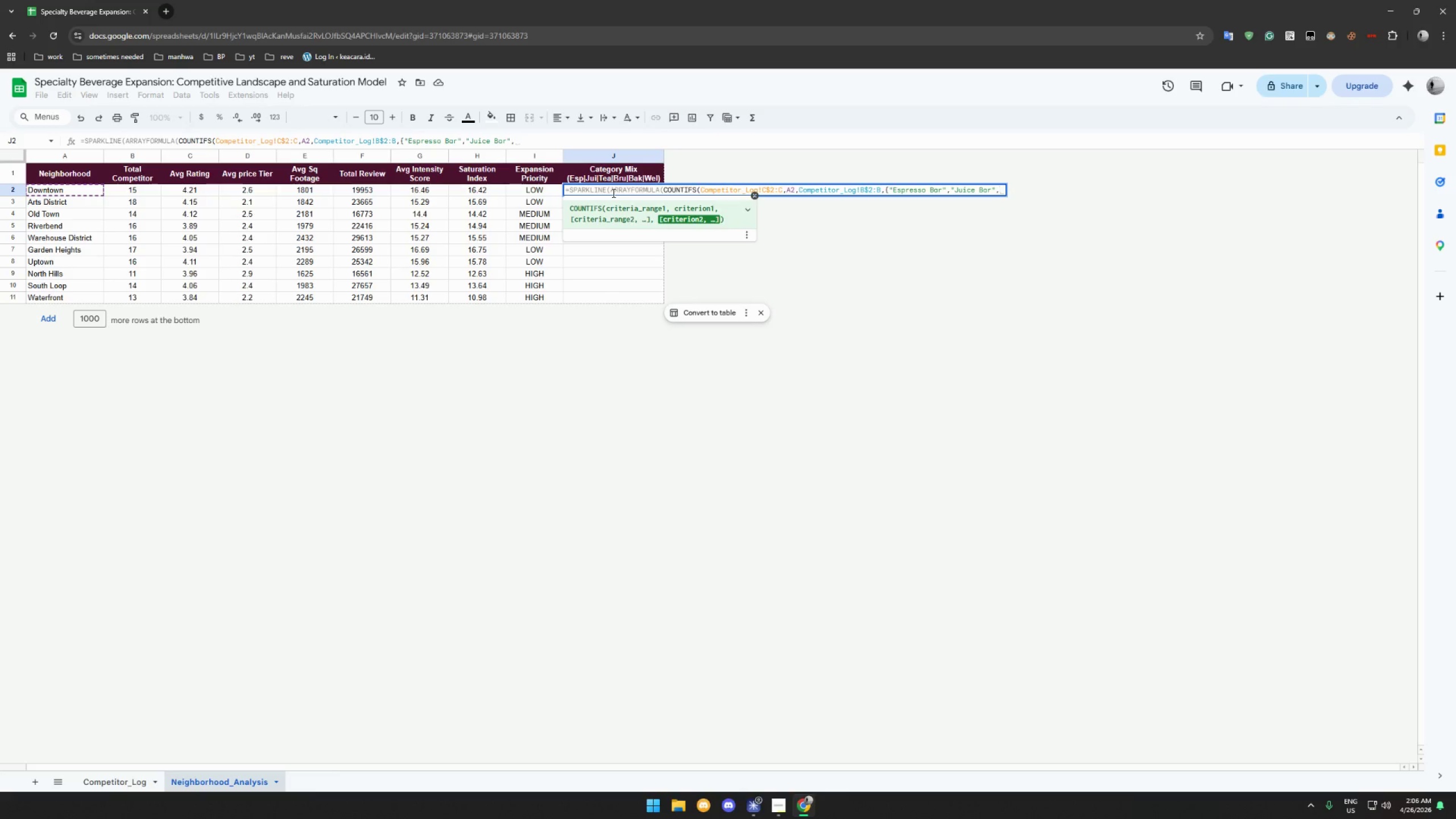 
type(Tea )
key(Backspace)
key(Backspace)
key(Backspace)
key(Backspace)
type("Tea House"," )
key(Backspace)
type(BN)
key(Backspace)
type(ruch)
key(Backspace)
key(Backspace)
type(nm)
key(Backspace)
type(ch Spot",)
 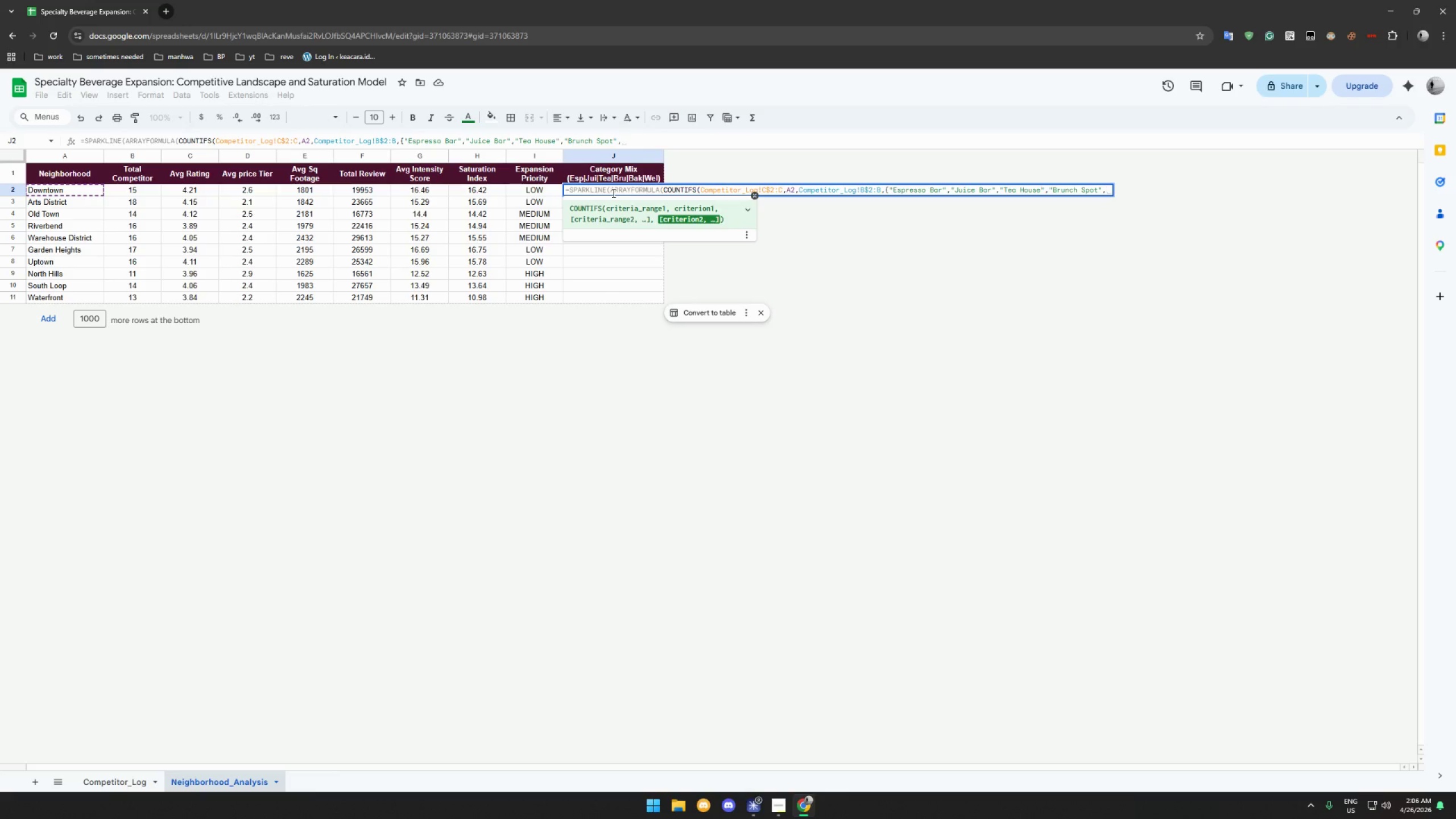 
type("Artisan Bakery","Wellness Cafe",)
 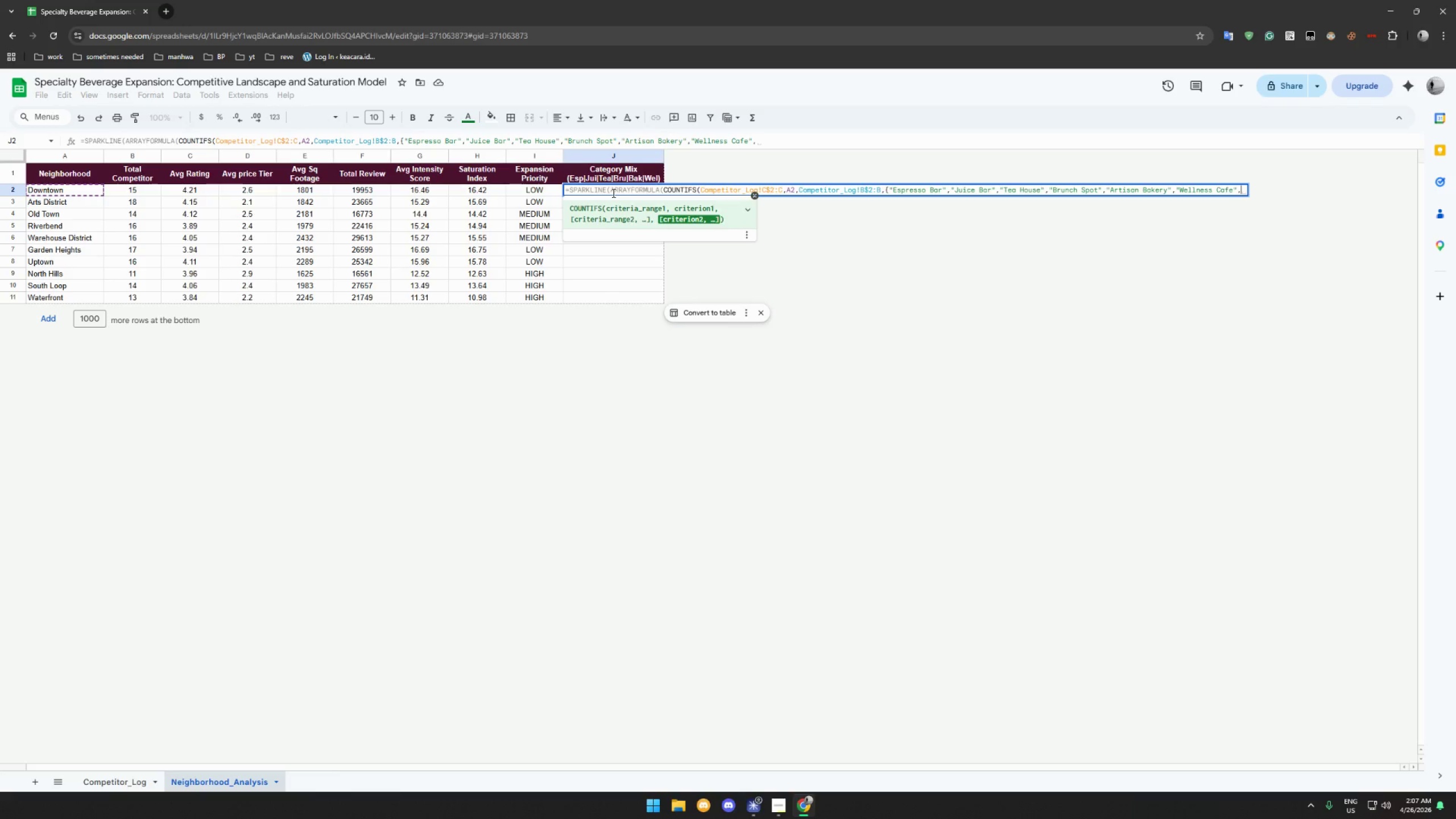 
key(Backspace)
type(})))
 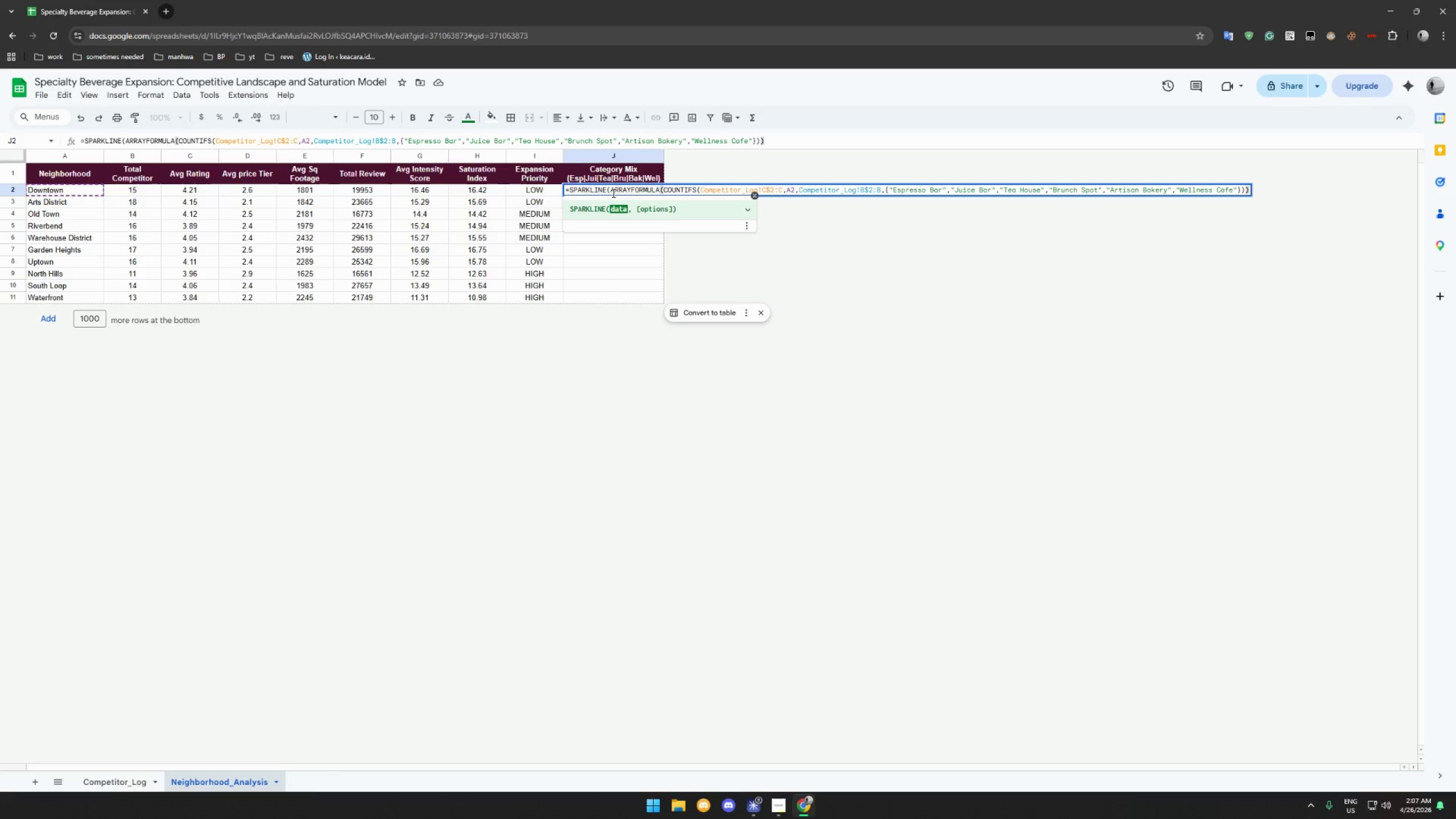 
type(,{"charttype","col)
key(Backspace)
key(Backspace)
key(Backspace)
type(line",)
key(Backspace)
type(;color1")
key(Backspace)
key(Backspace)
key(Backspace)
key(Backspace)
key(Backspace)
key(Backspace)
key(Backspace)
type("copl)
key(Backspace)
key(Backspace)
type(lor1")
key(Backspace)
key(Backspace)
key(Backspace)
type(1)
key(Backspace)
type(r","#382108))
key(Backspace)
type(")
 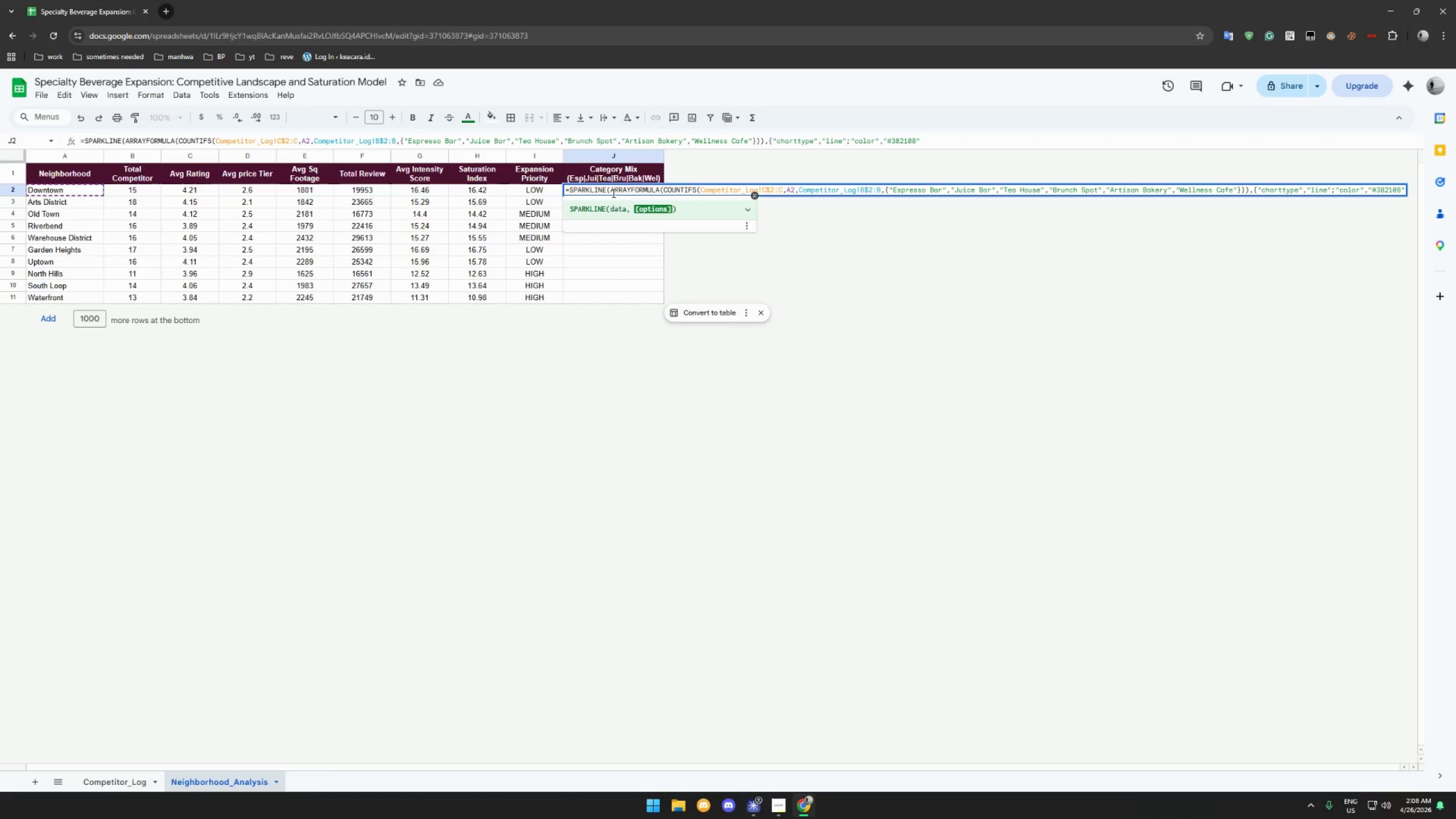 
hold_key(key=ShiftLeft, duration=1.5)
 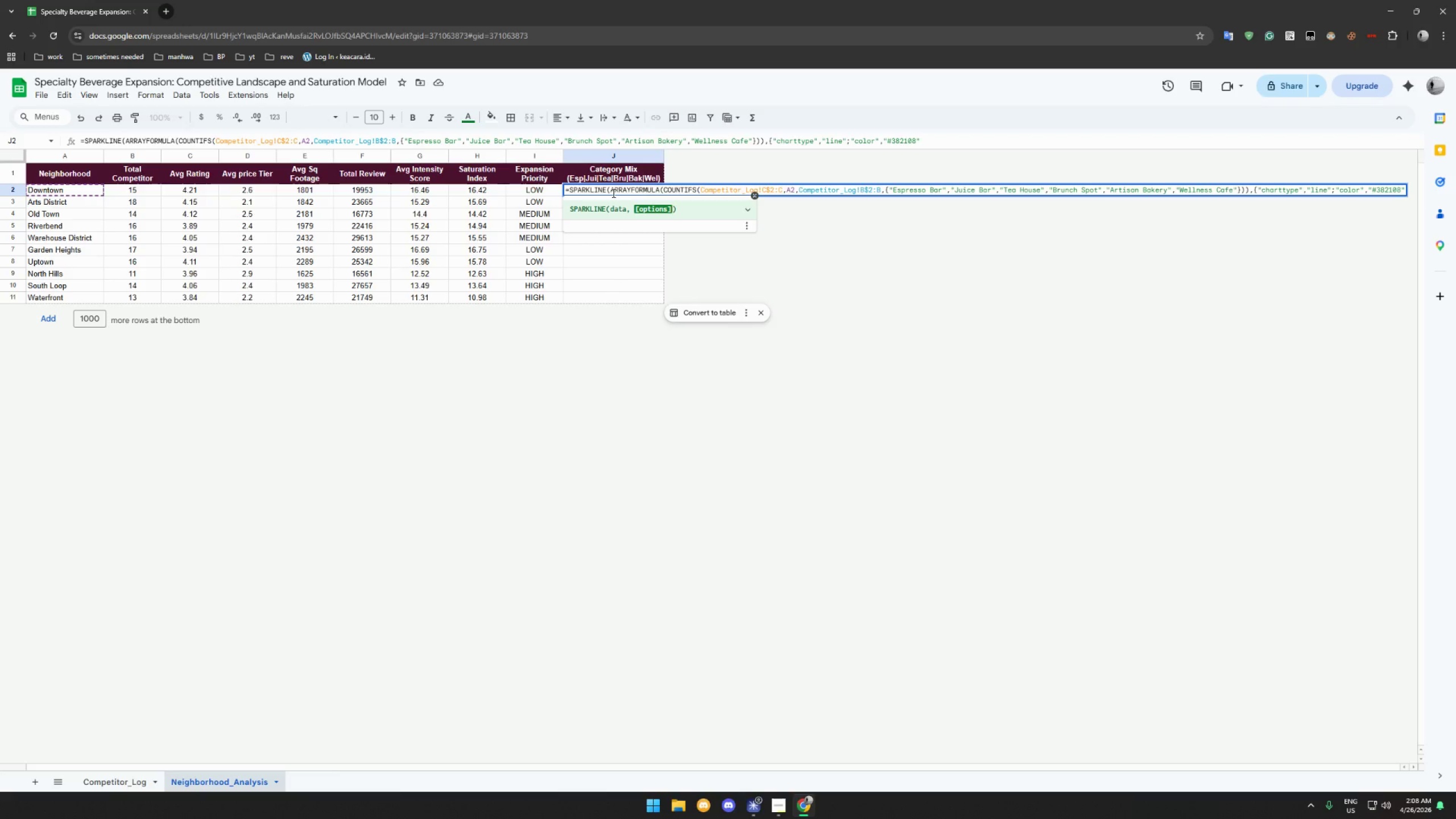 
hold_key(key=ShiftLeft, duration=1.5)
 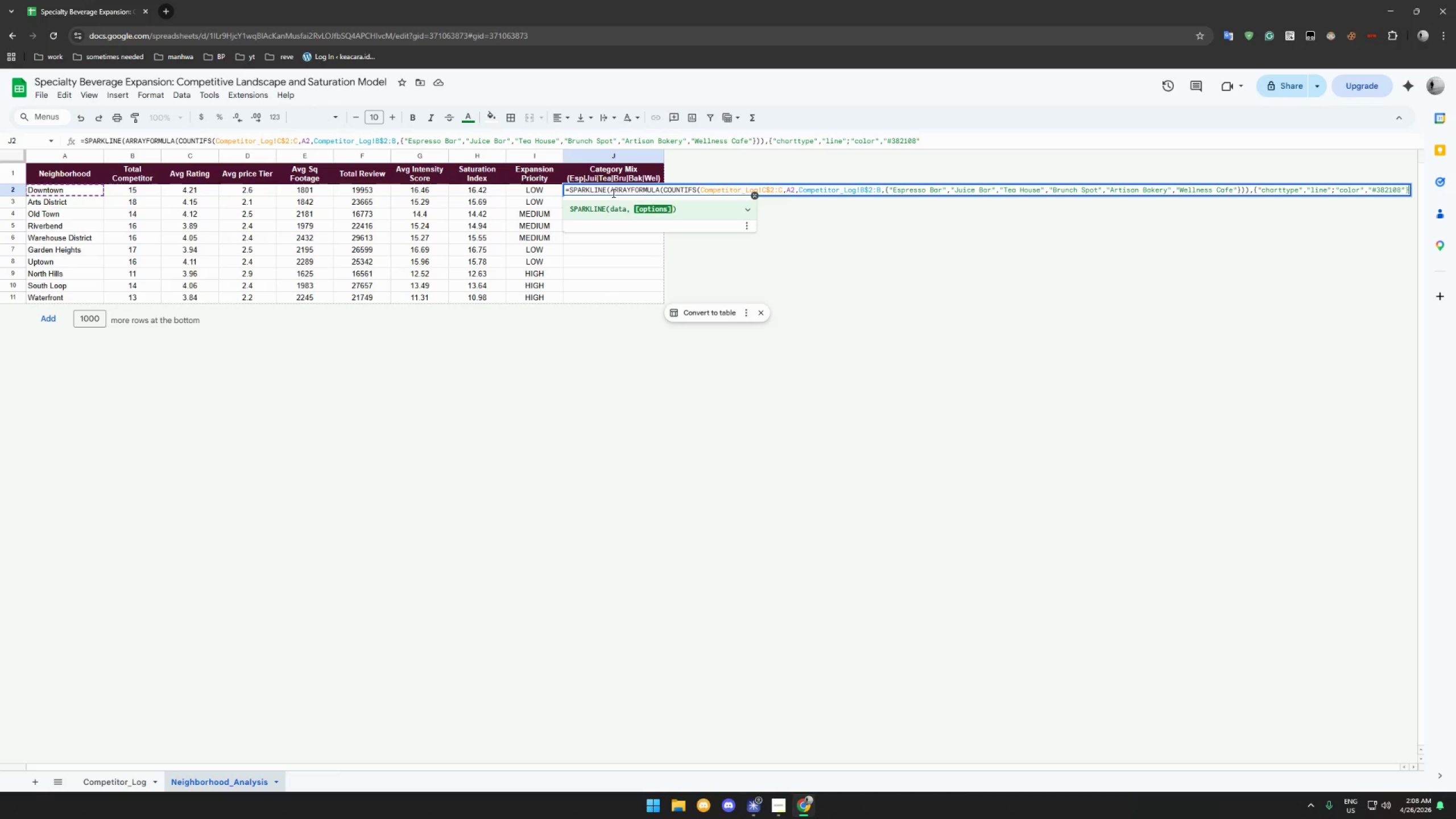 
key(Shift+BracketRight)
 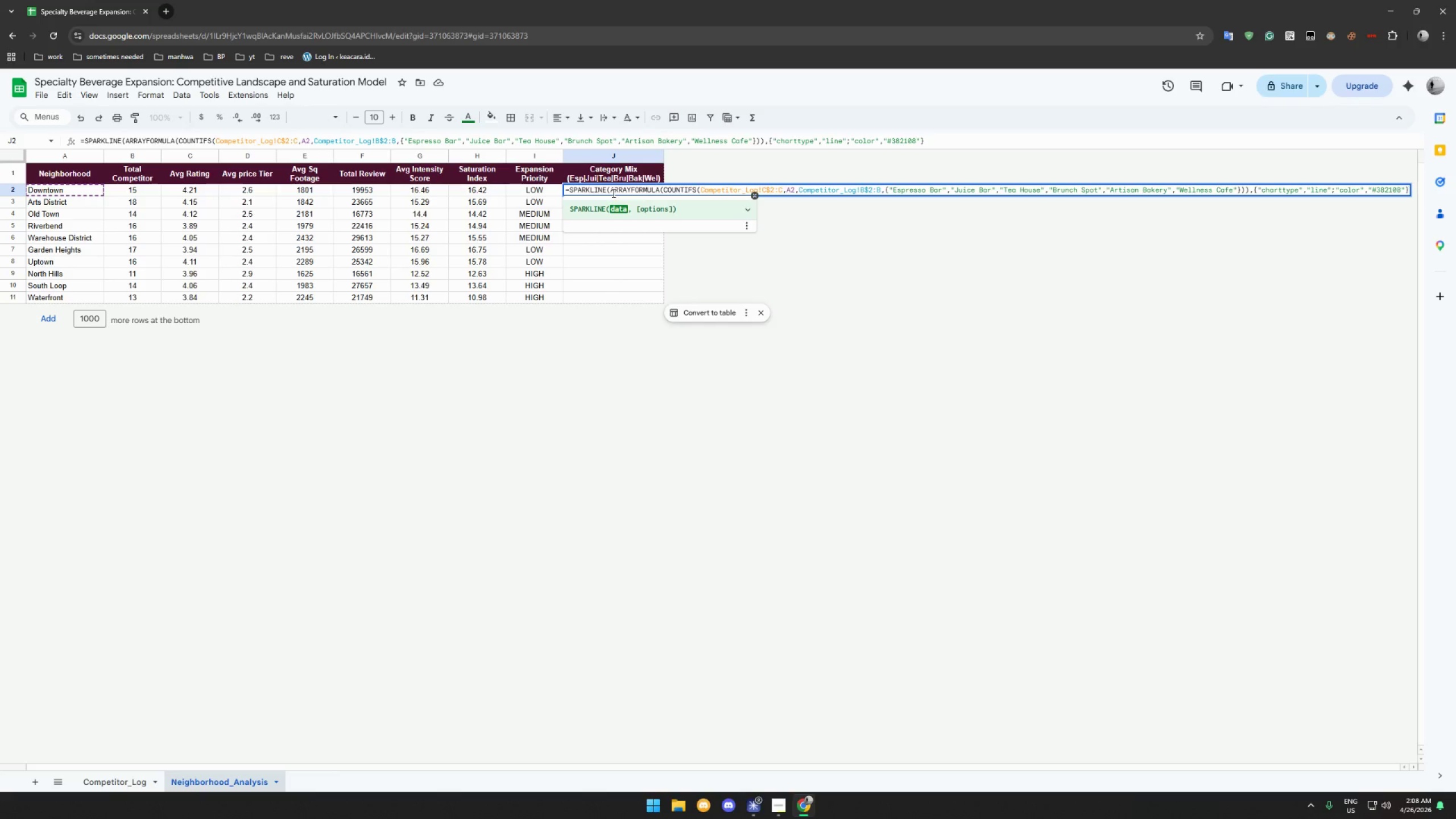 
key(Shift+0)
 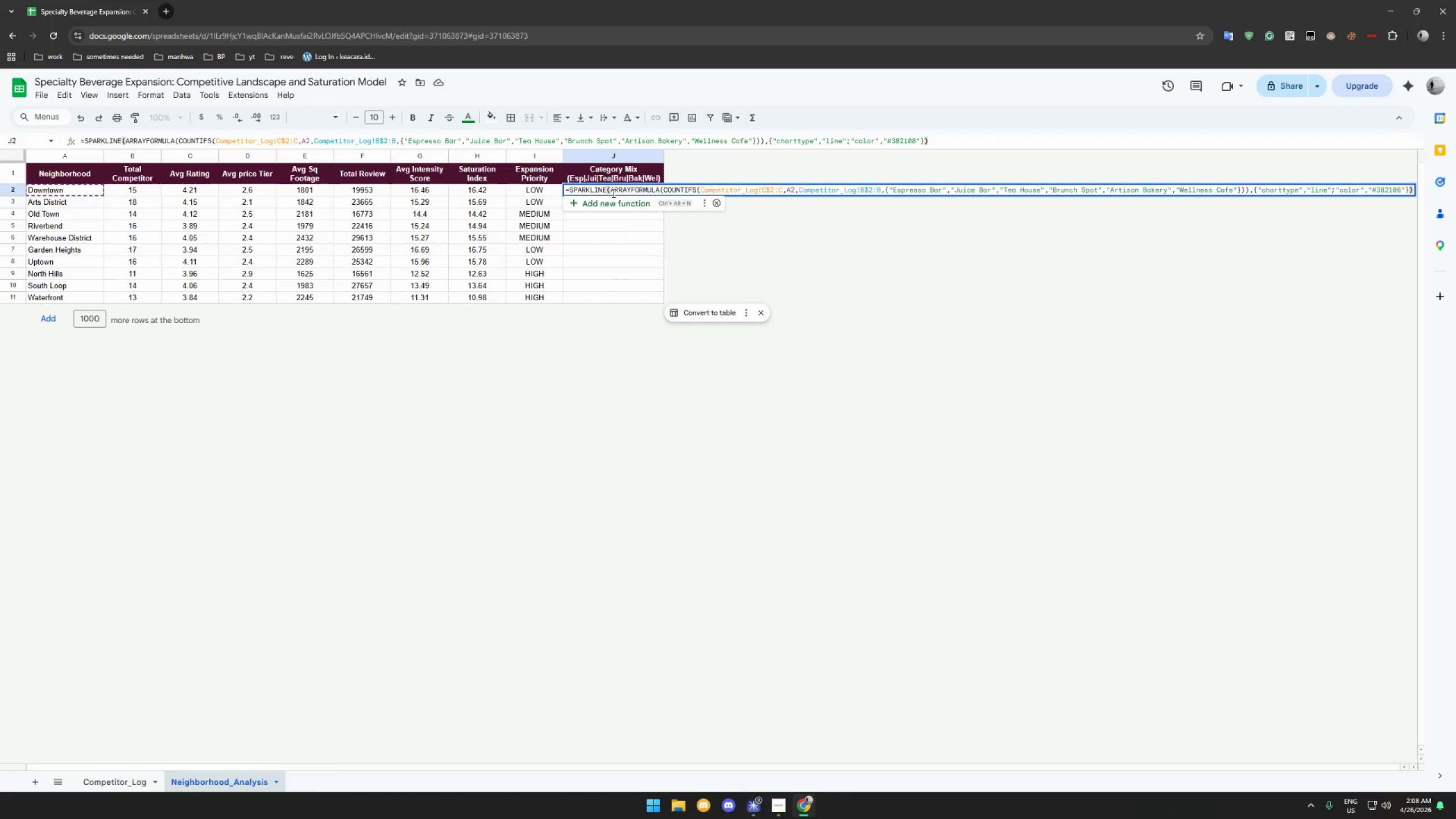 
key(Enter)
 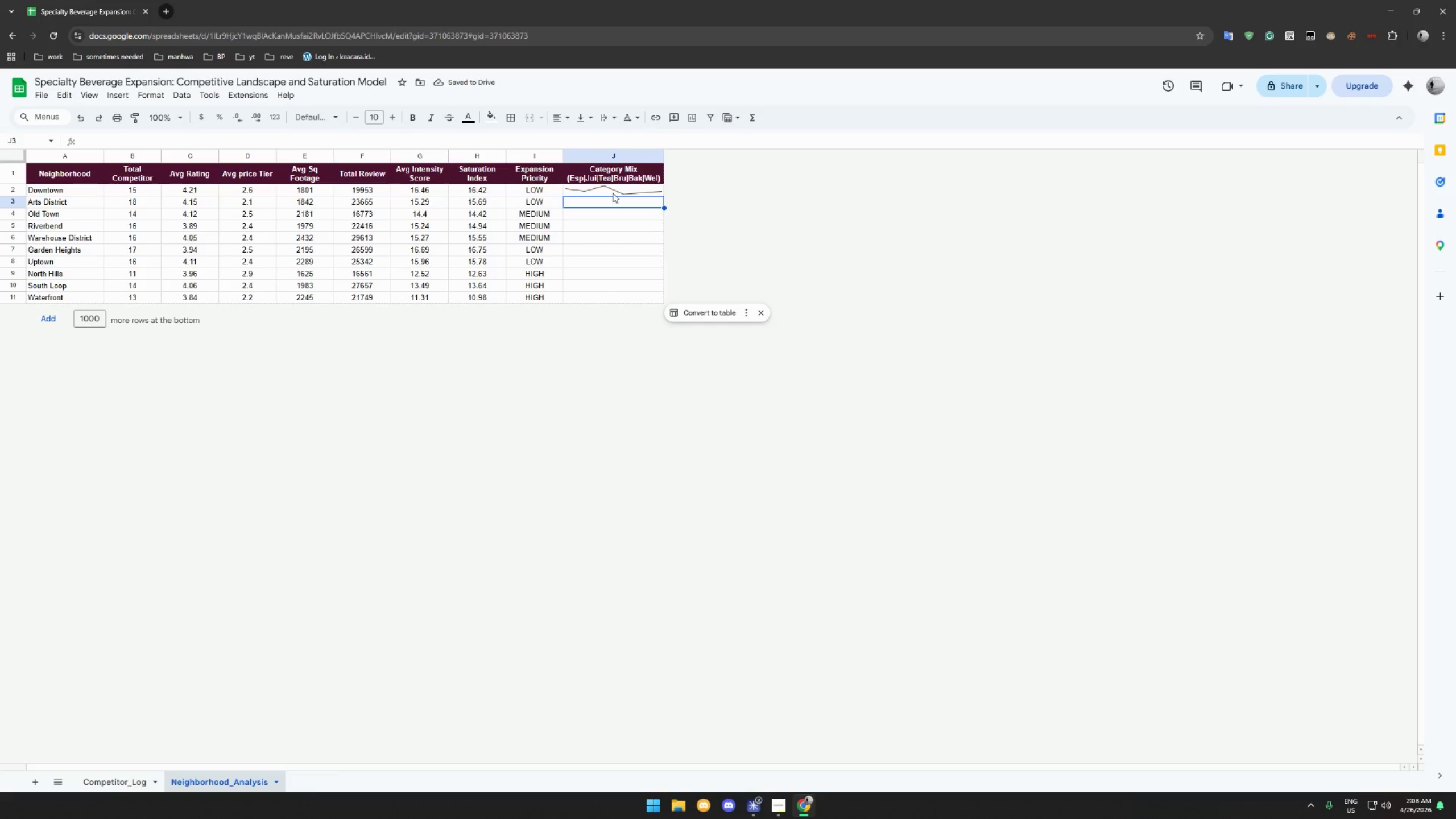 
wait(5.2)
 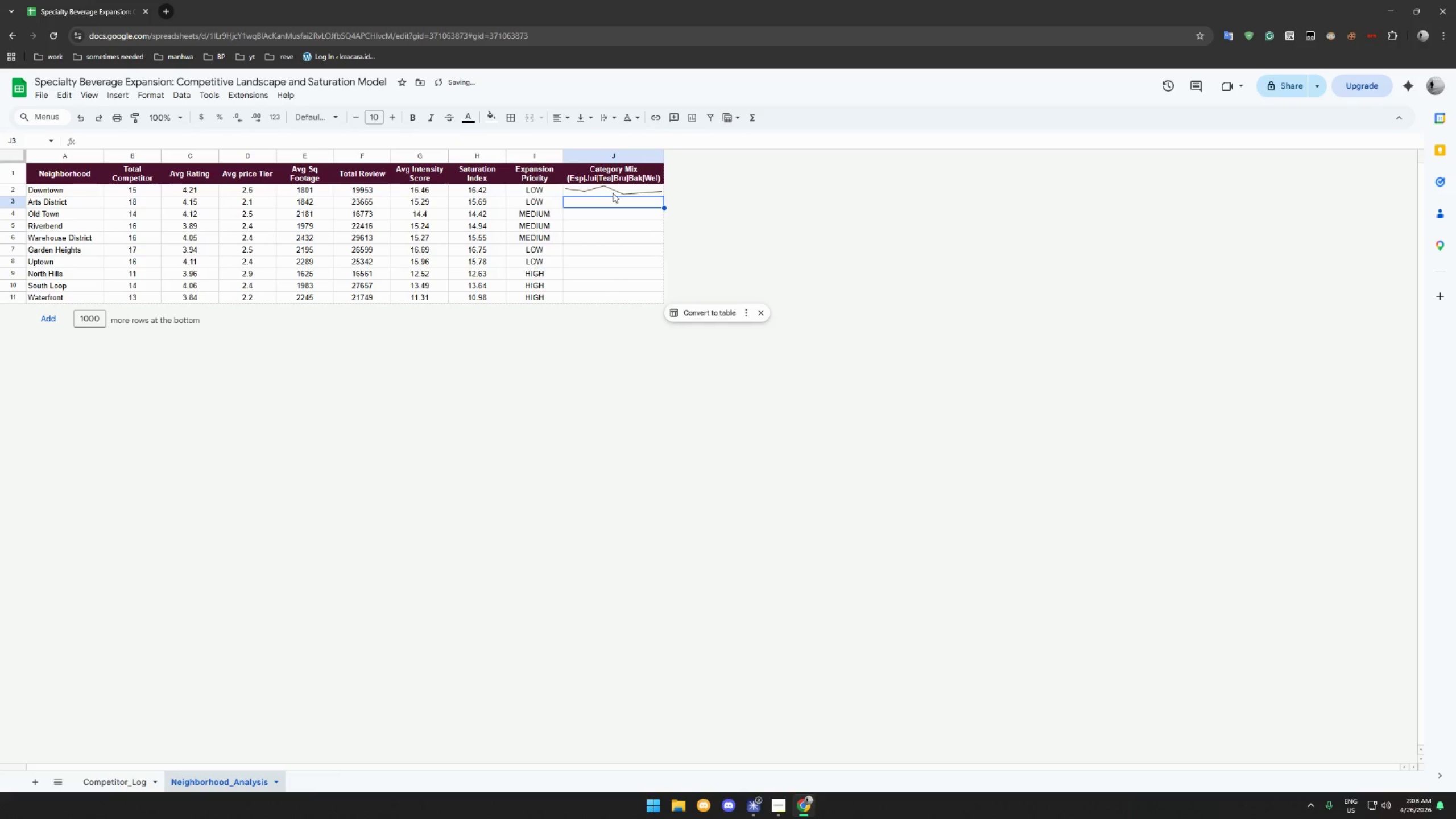 
left_click([613, 189])
 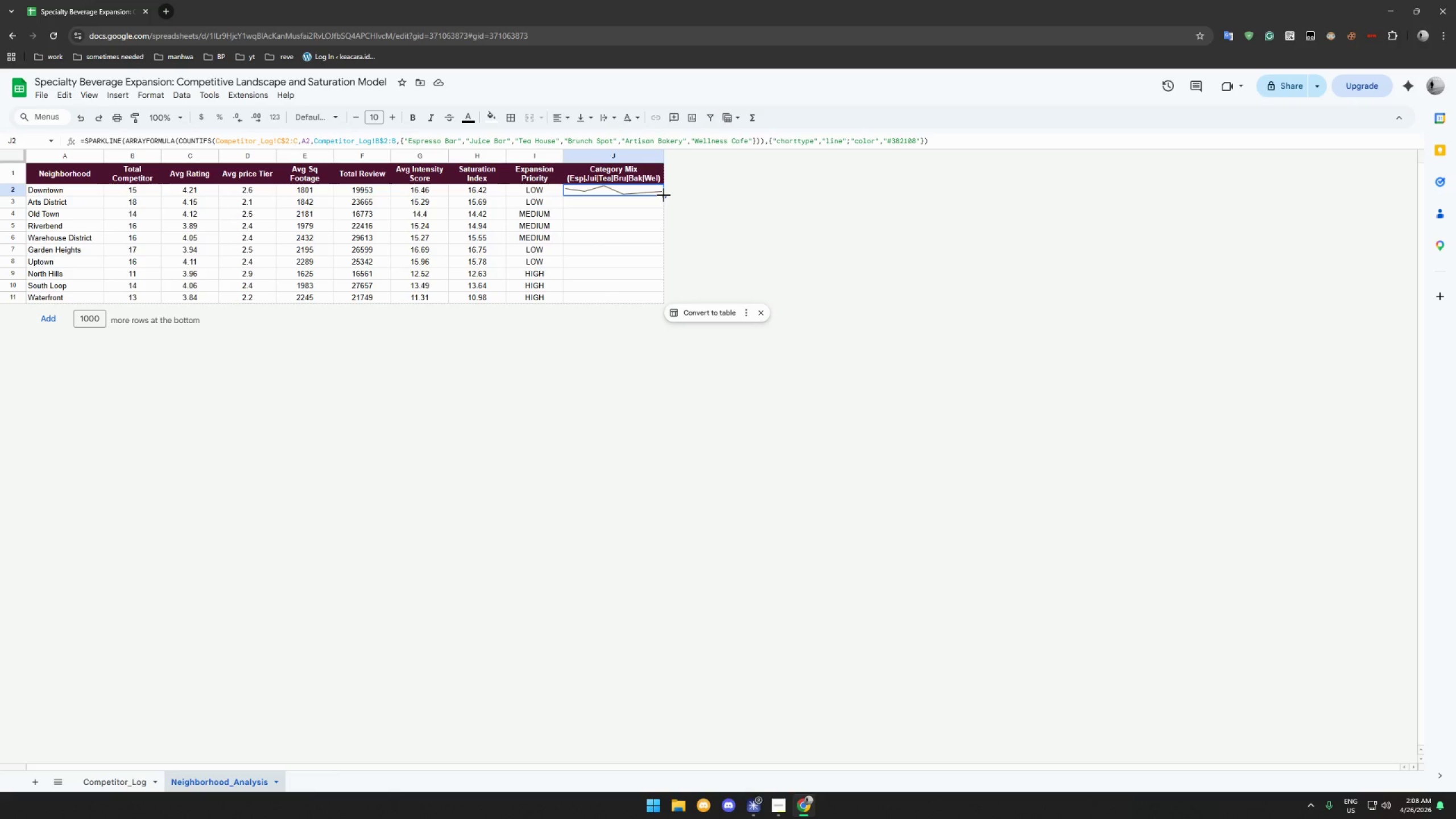 
left_click_drag(start_coordinate=[664, 195], to_coordinate=[655, 297])
 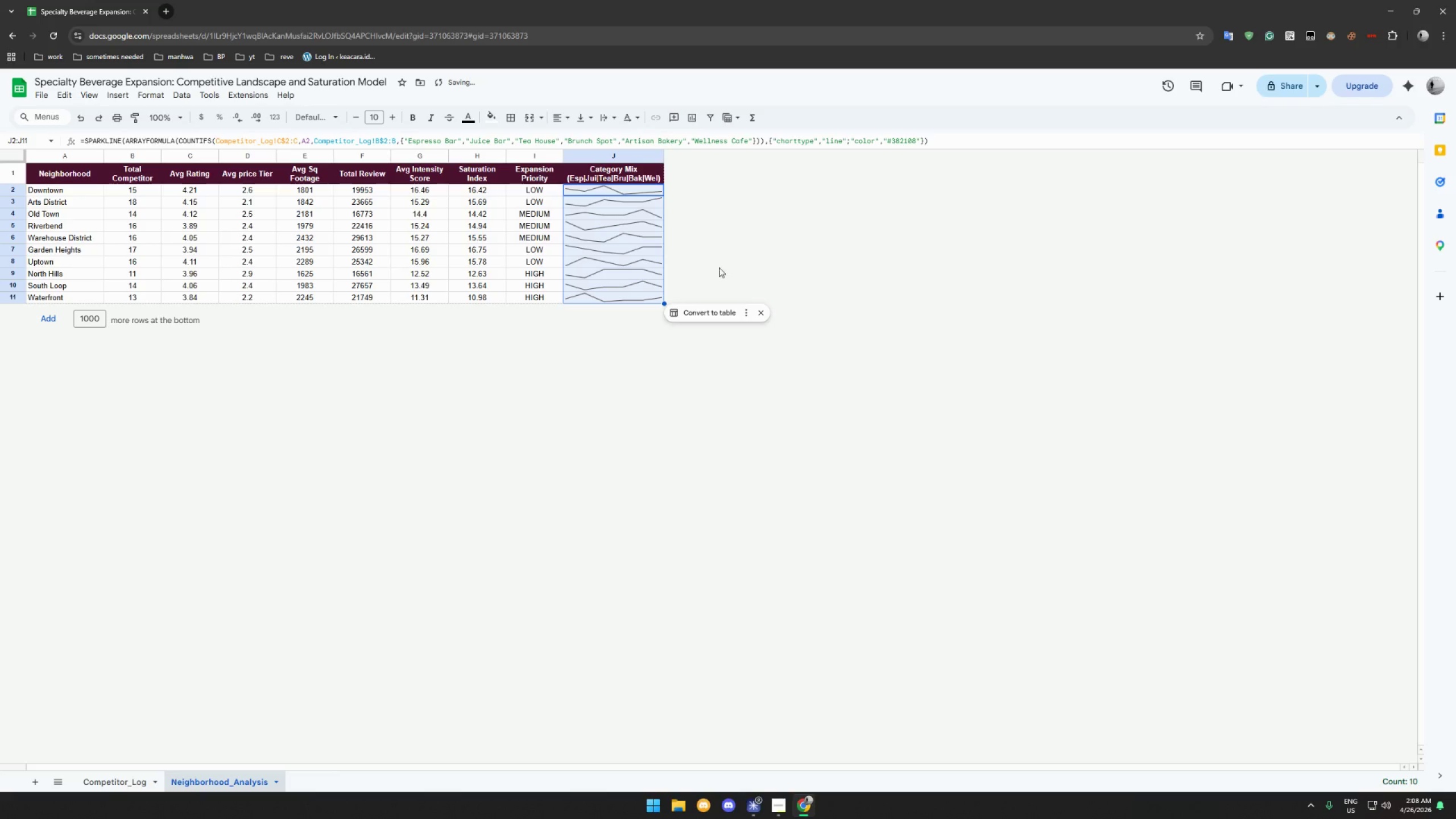 
left_click([739, 247])
 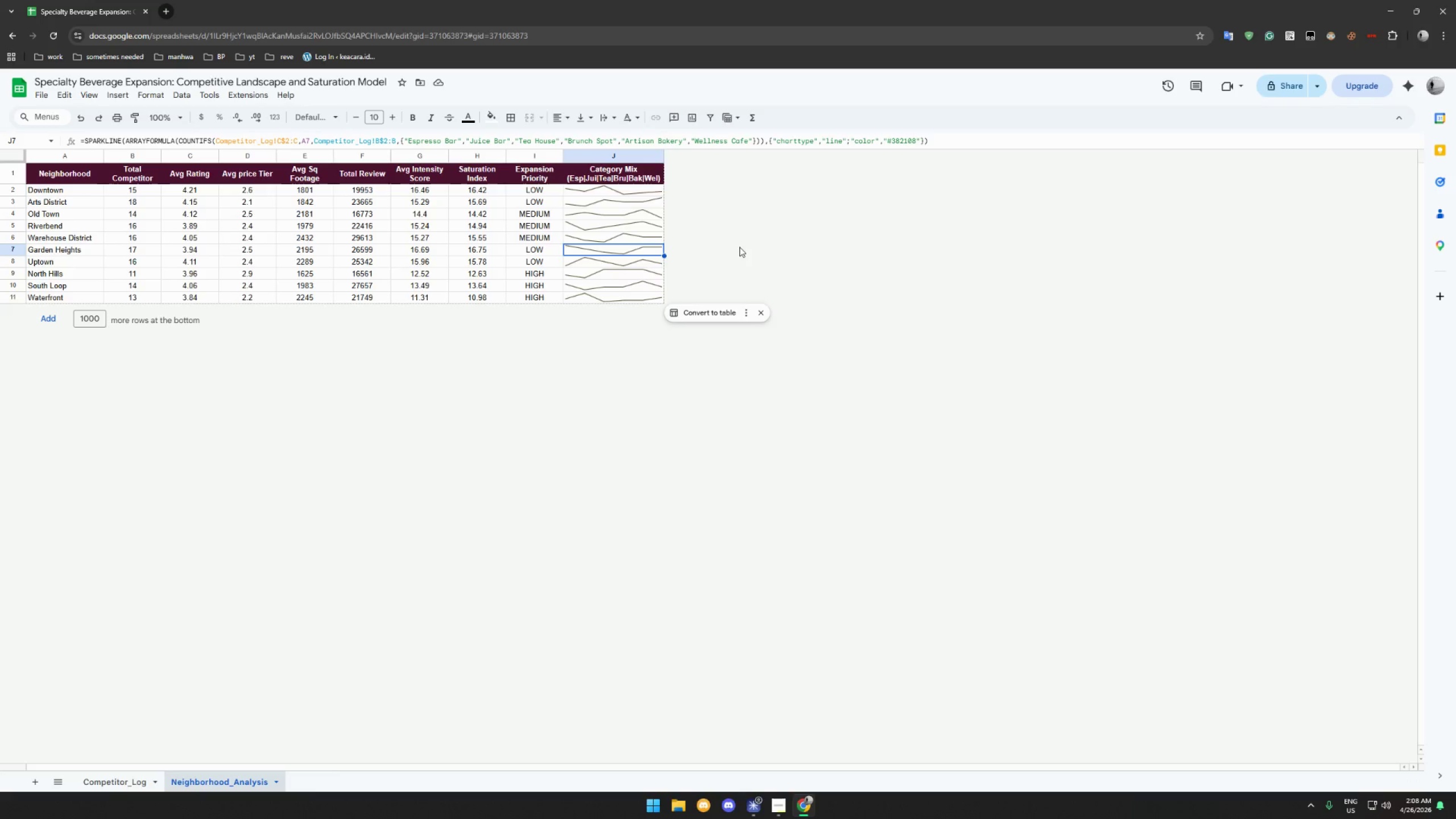 
wait(6.39)
 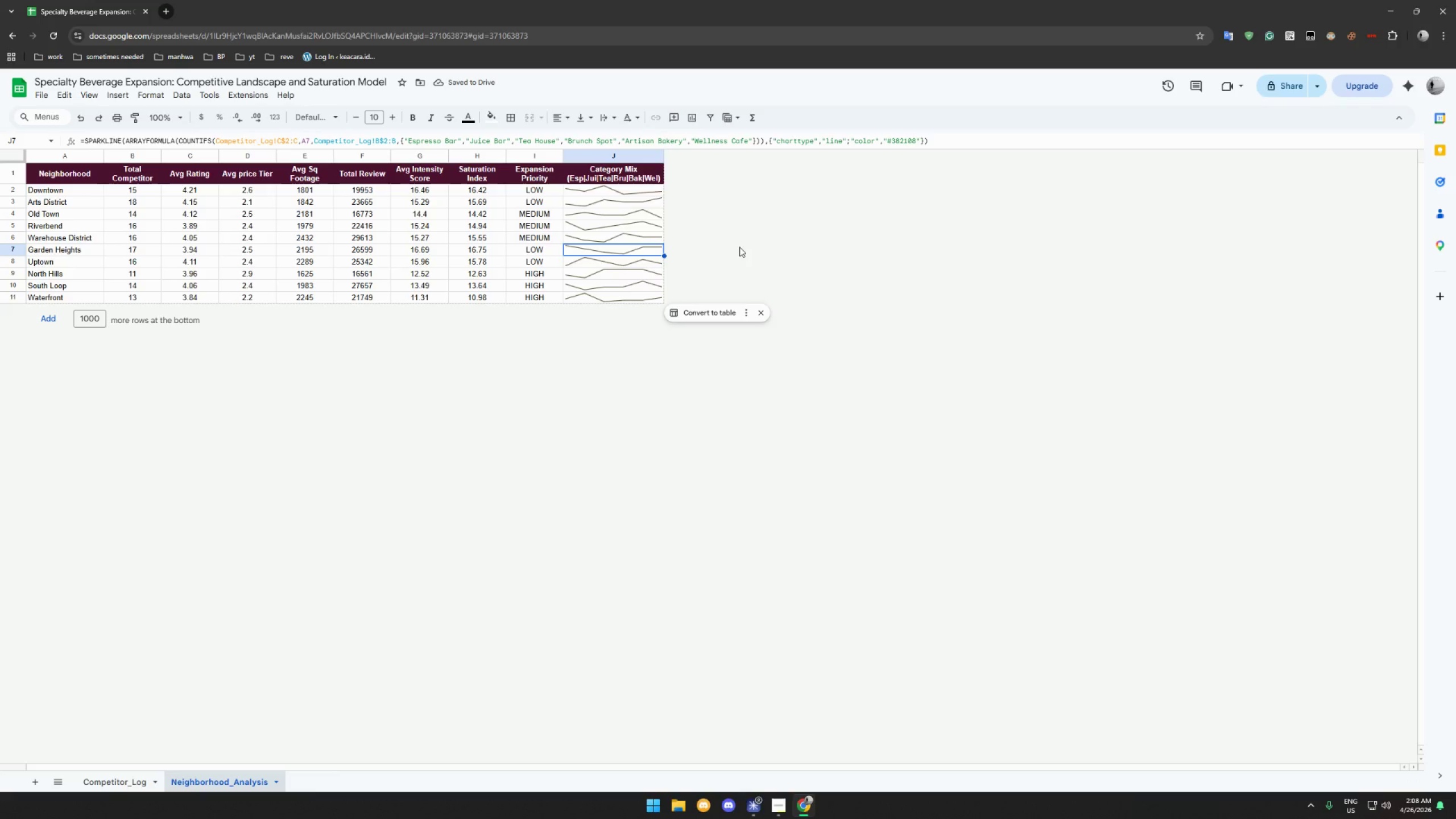 
left_click([748, 416])
 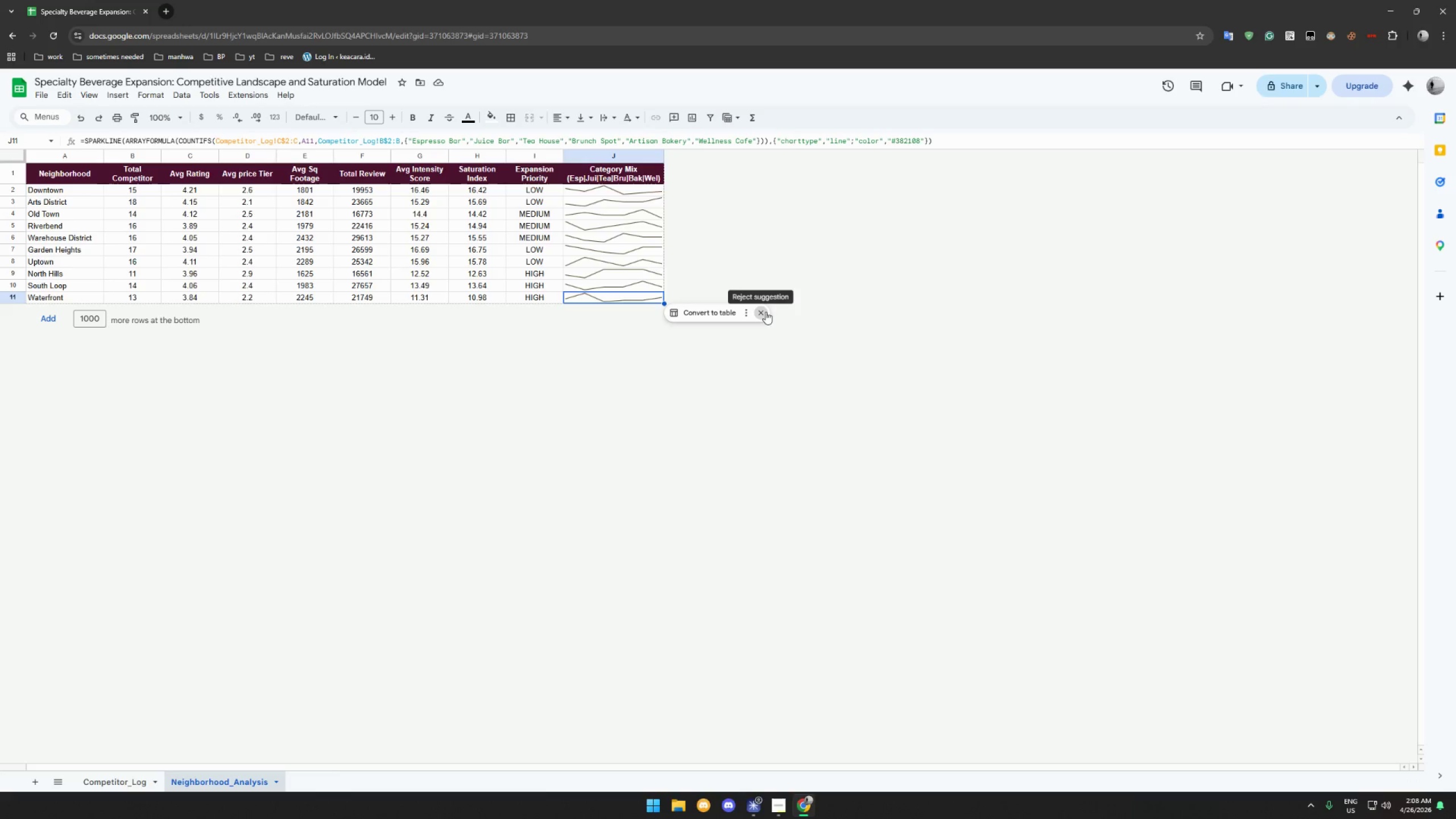 
left_click([766, 312])
 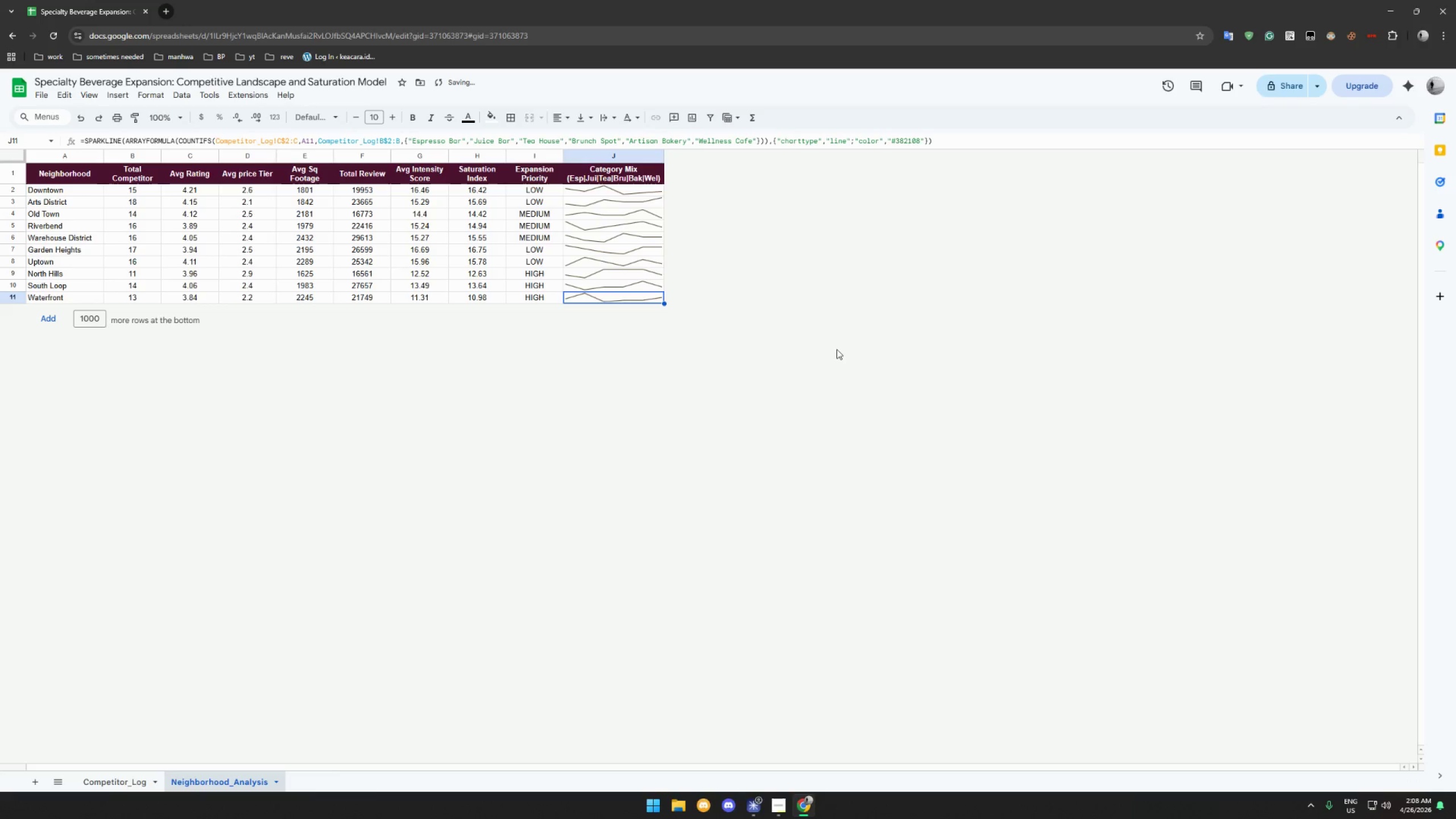 
left_click([837, 349])
 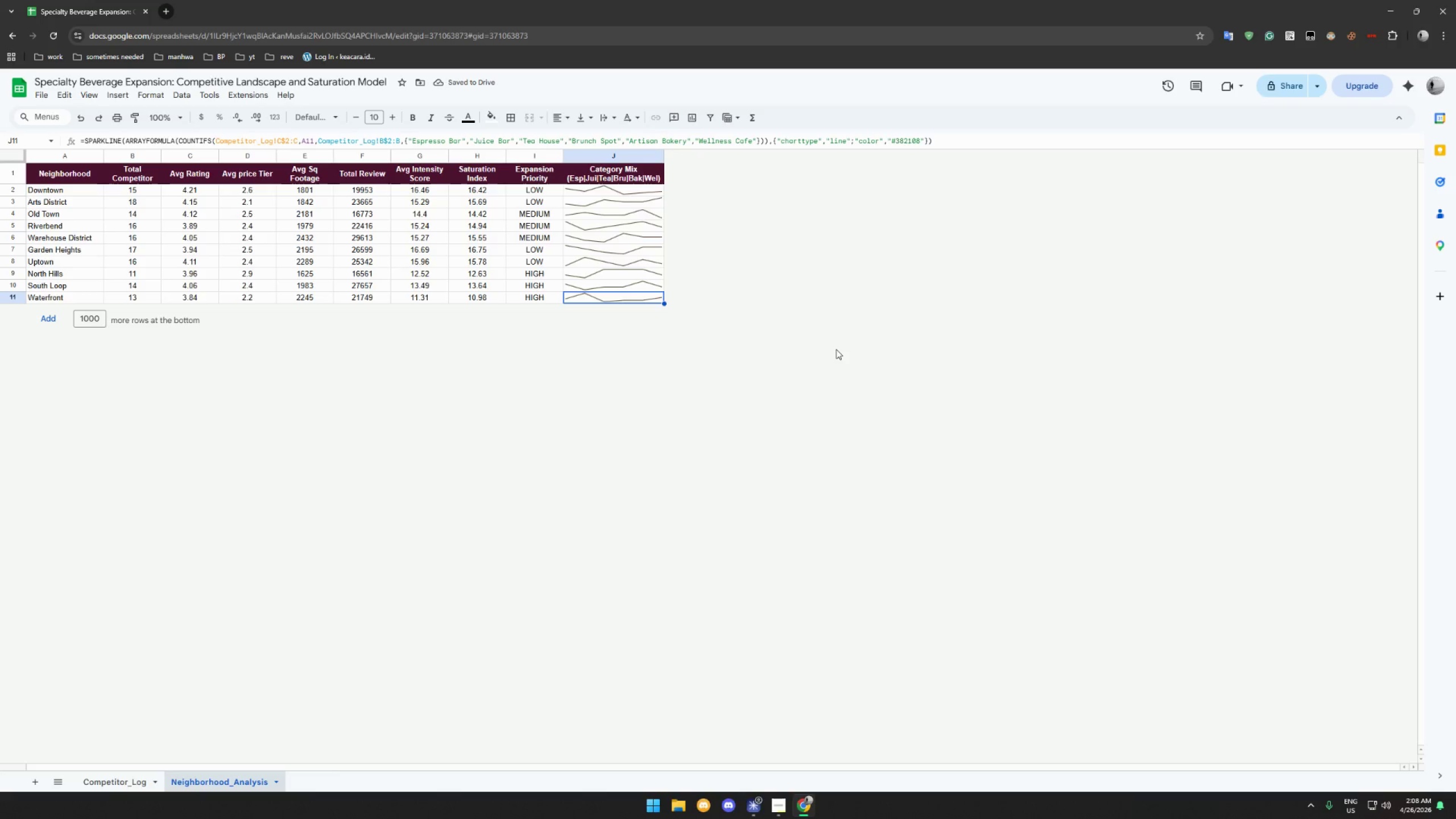 
wait(9.52)
 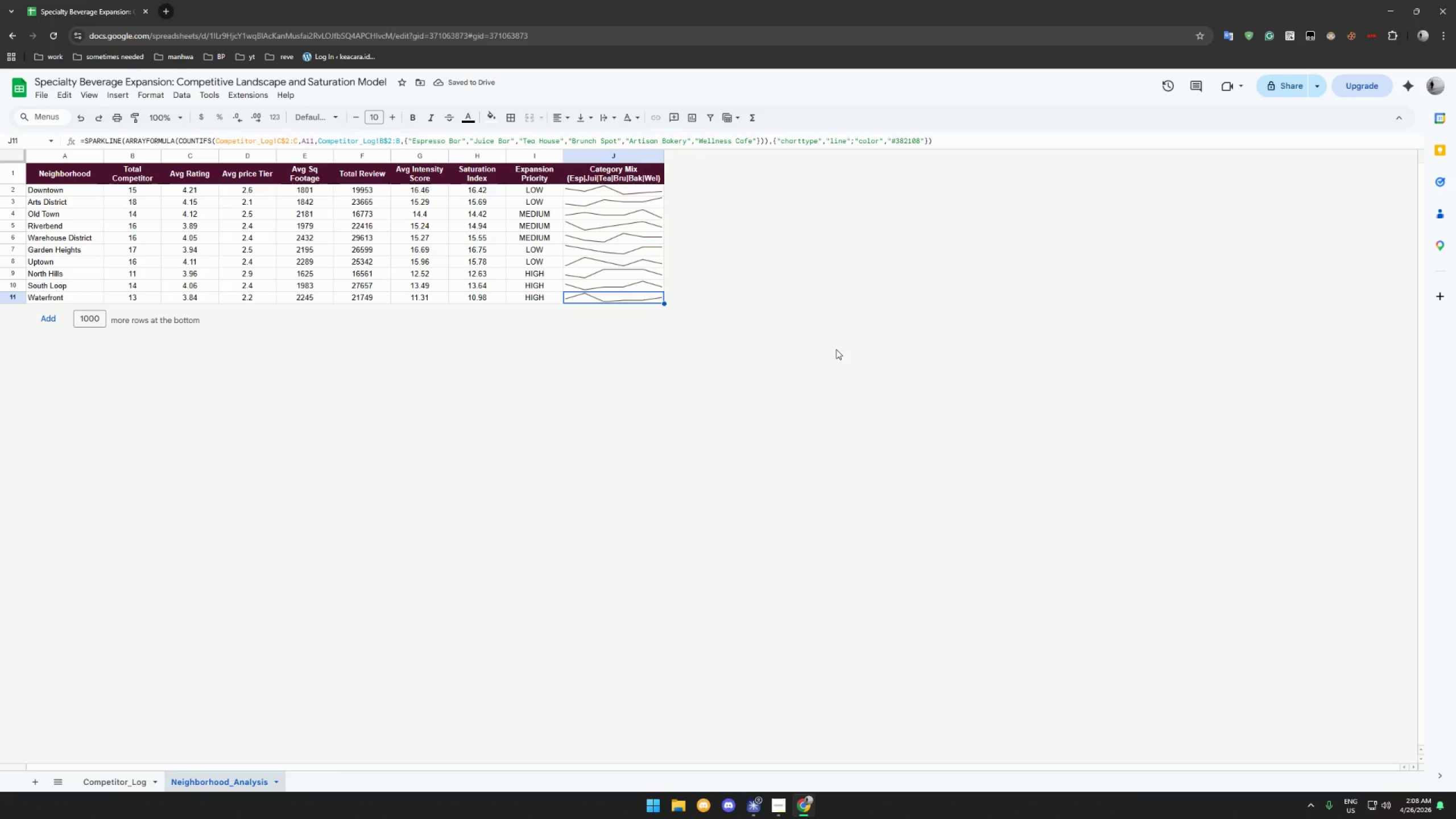 
left_click([774, 804])